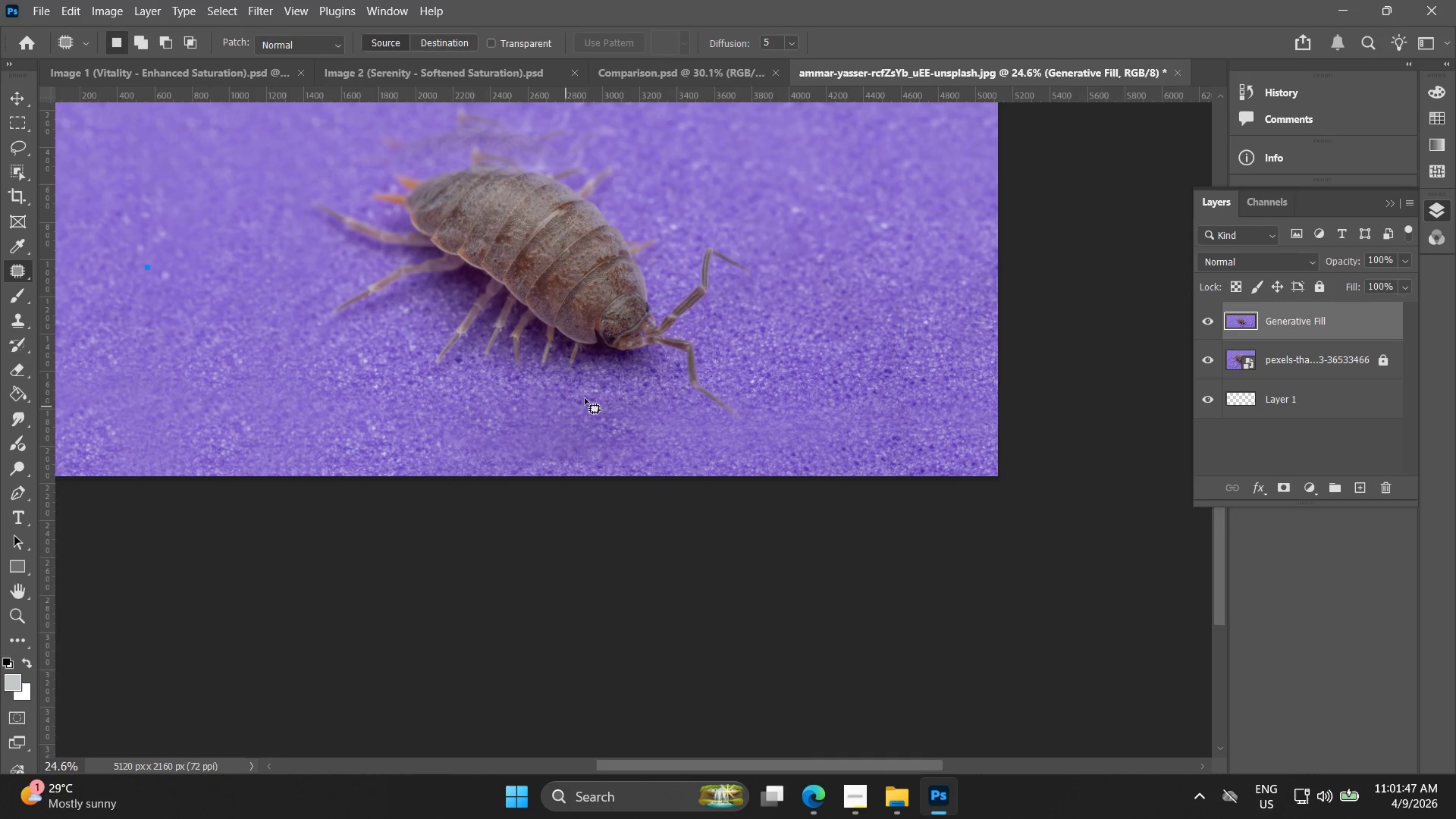 
key(Alt+AltLeft)
 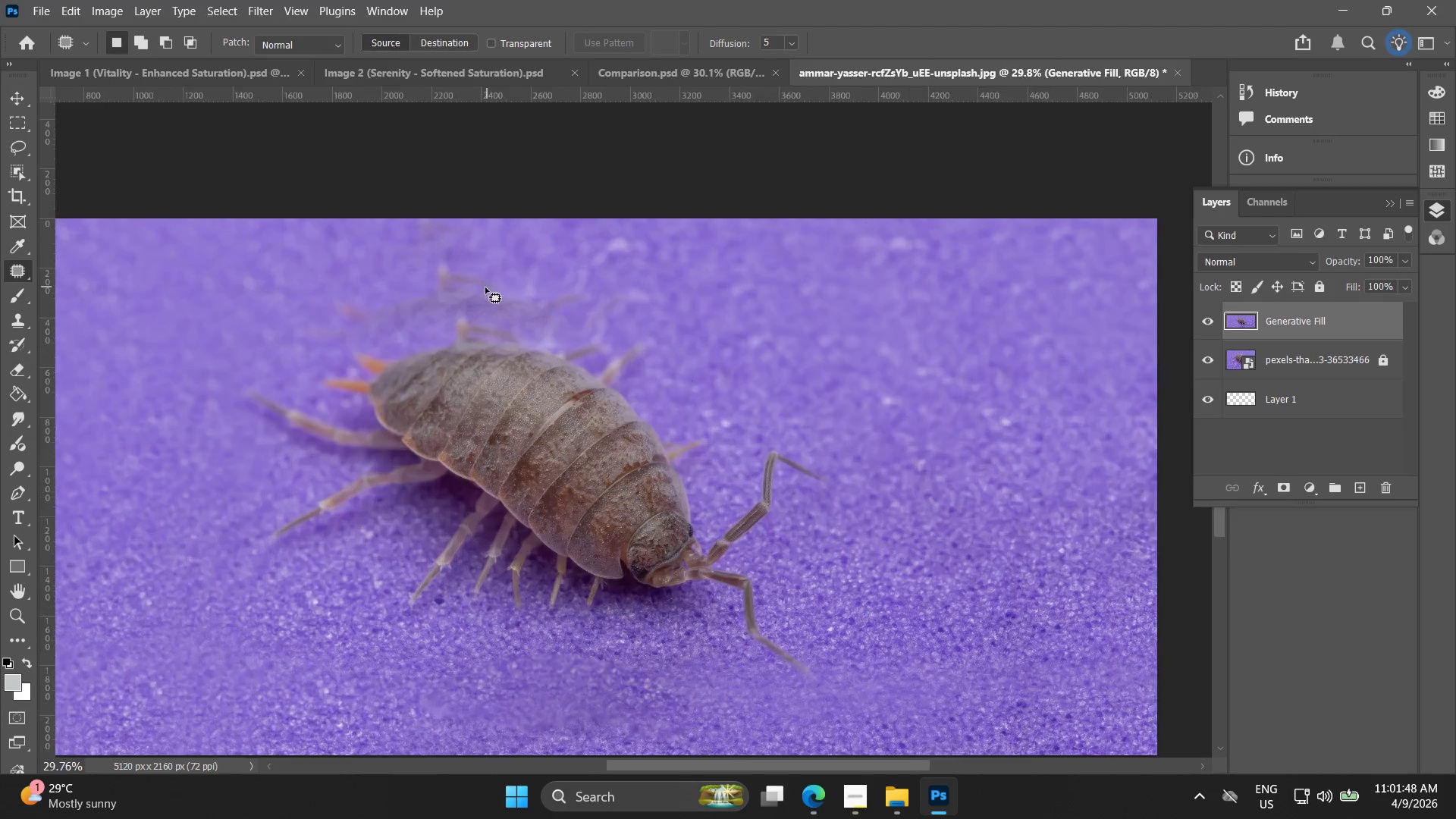 
key(Alt+AltLeft)
 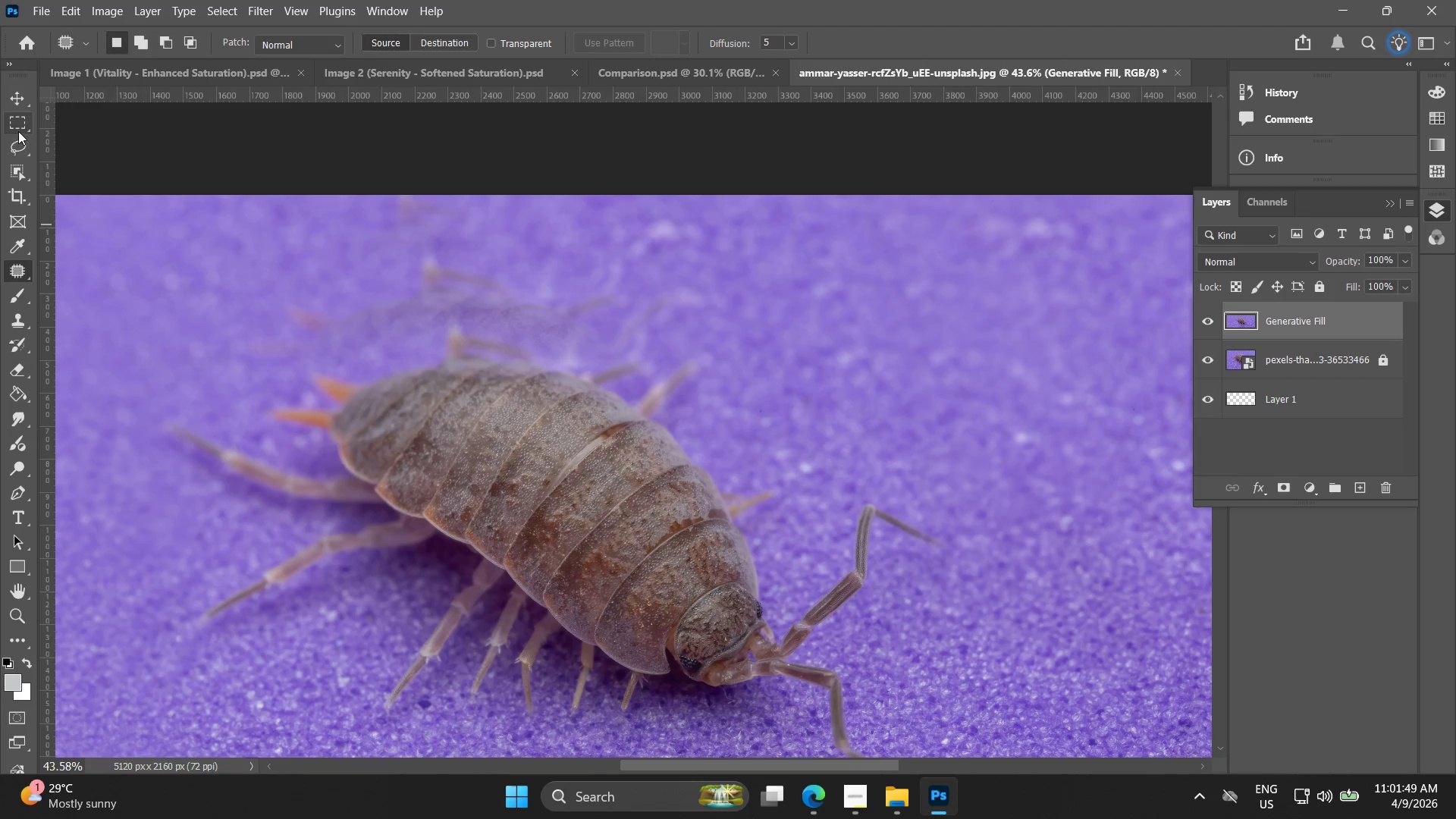 
scroll: coordinate [483, 290], scroll_direction: up, amount: 6.0
 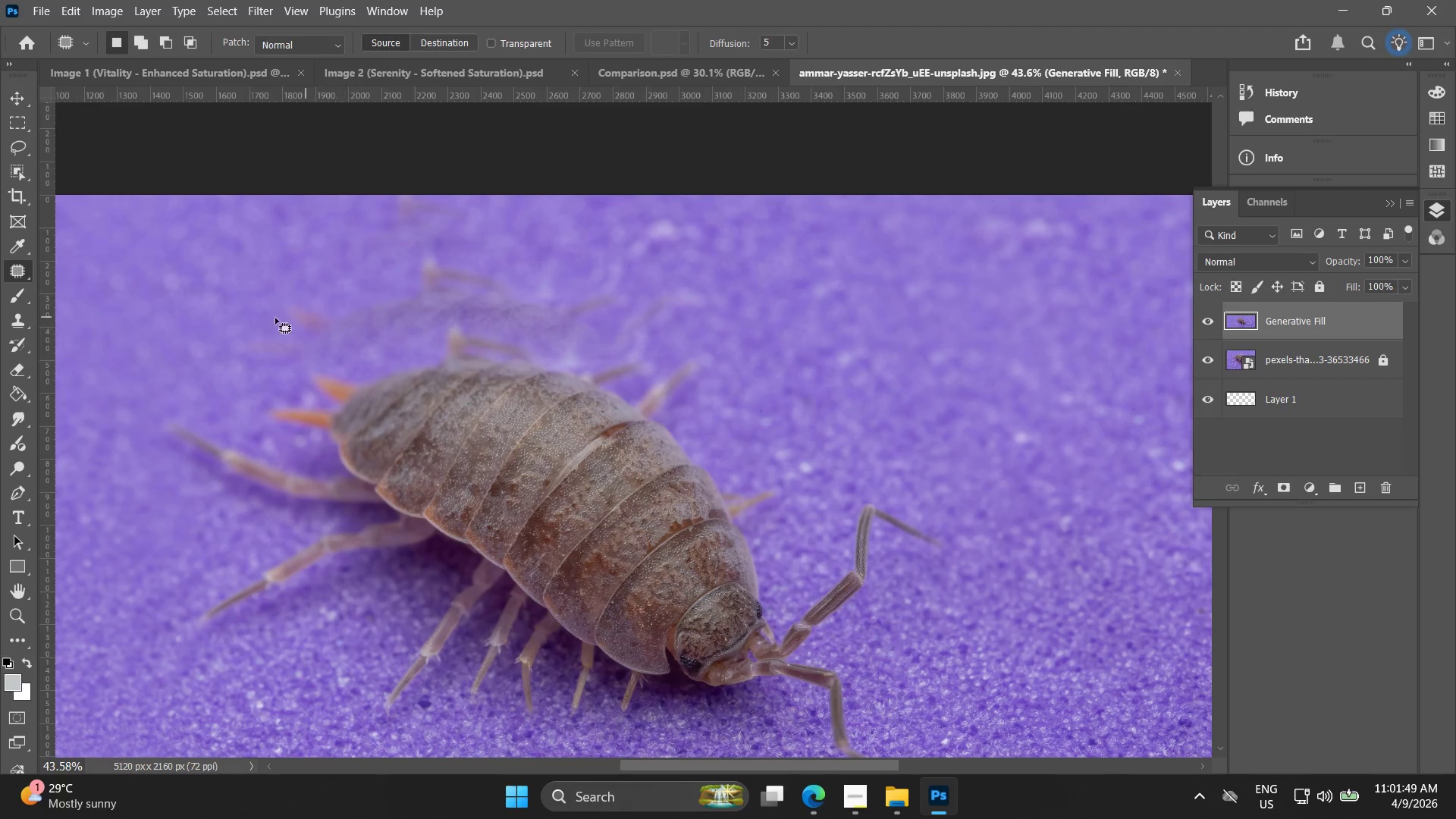 
left_click([18, 151])
 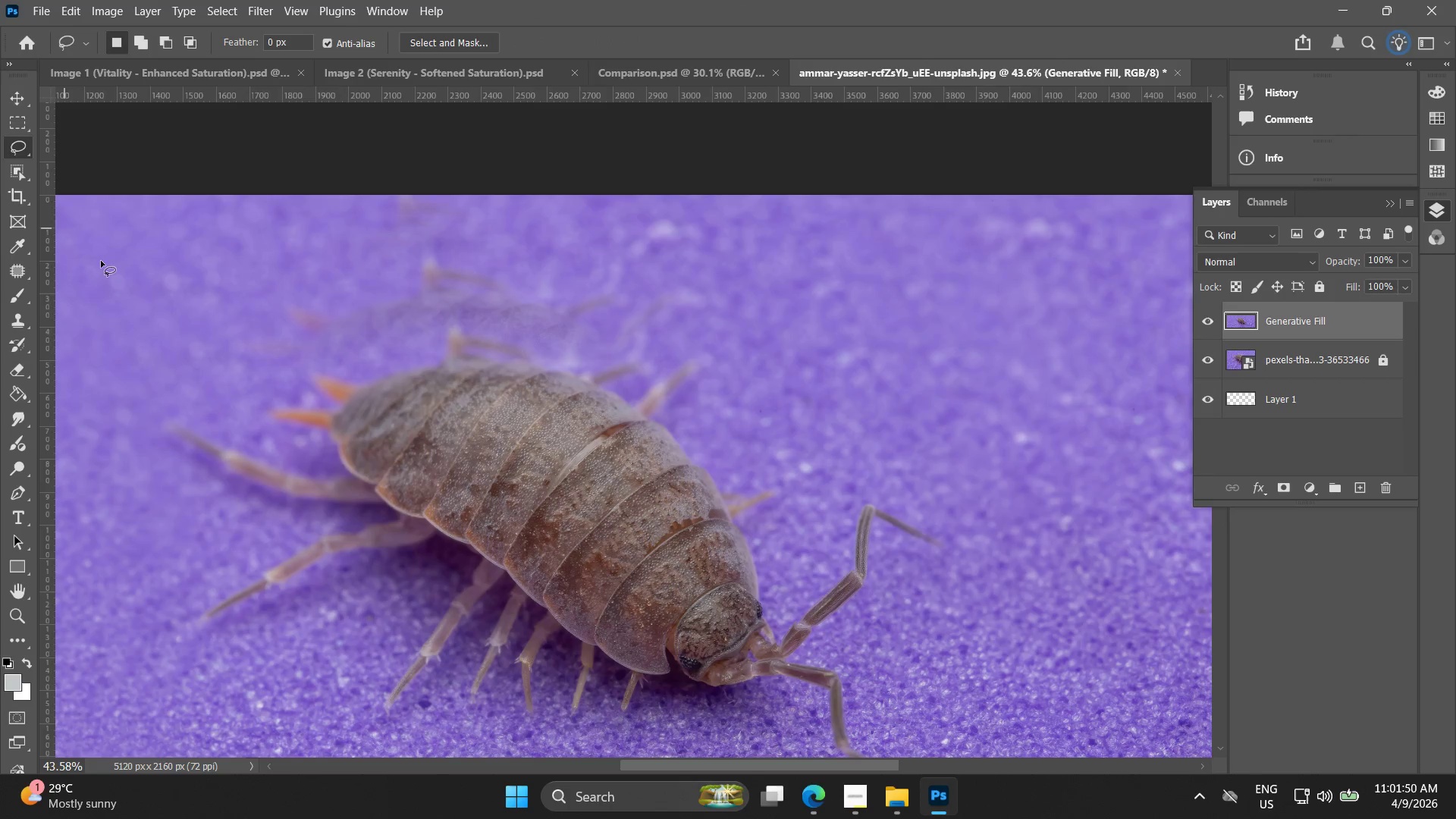 
key(Alt+AltLeft)
 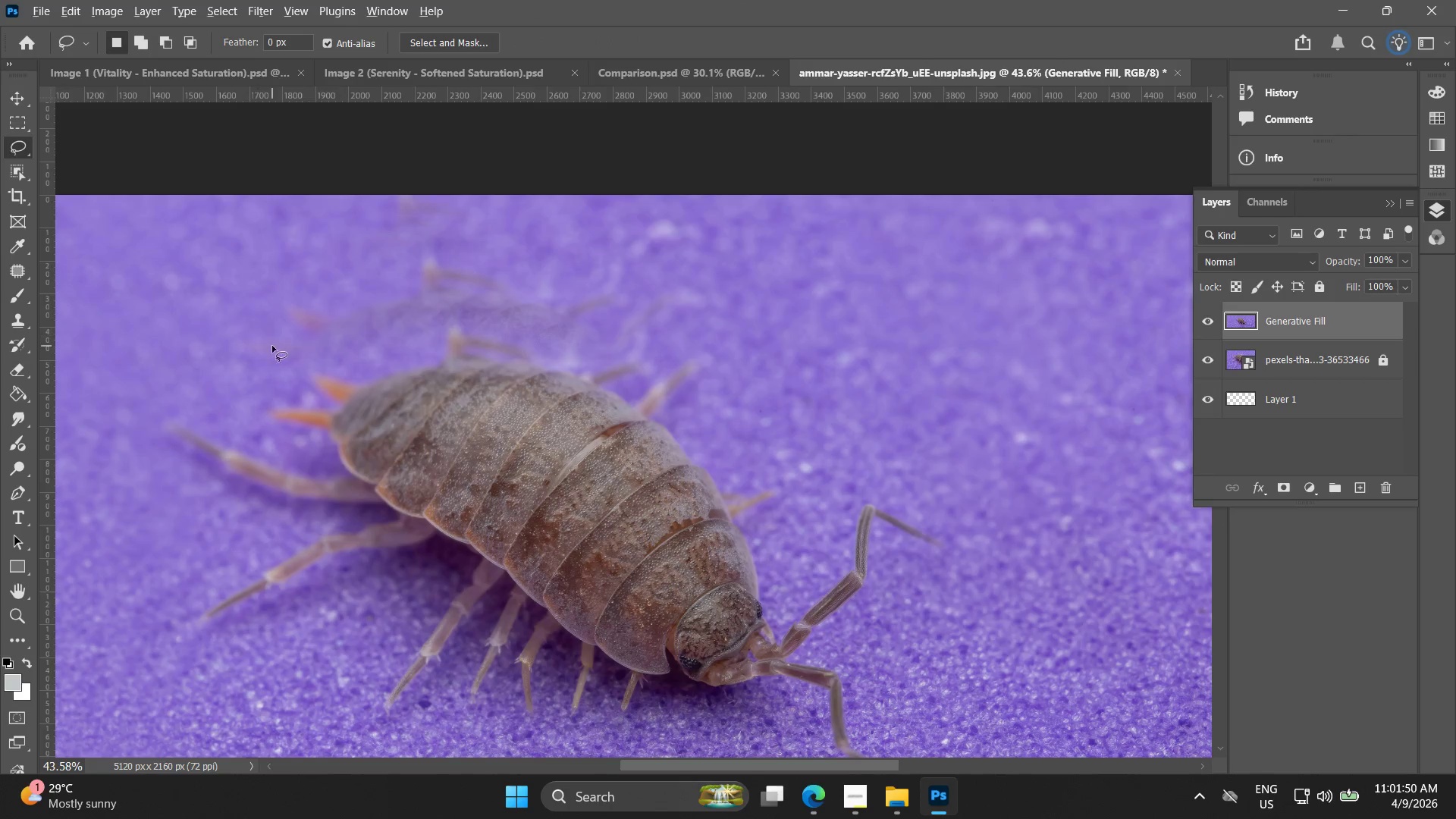 
scroll: coordinate [272, 346], scroll_direction: up, amount: 3.0
 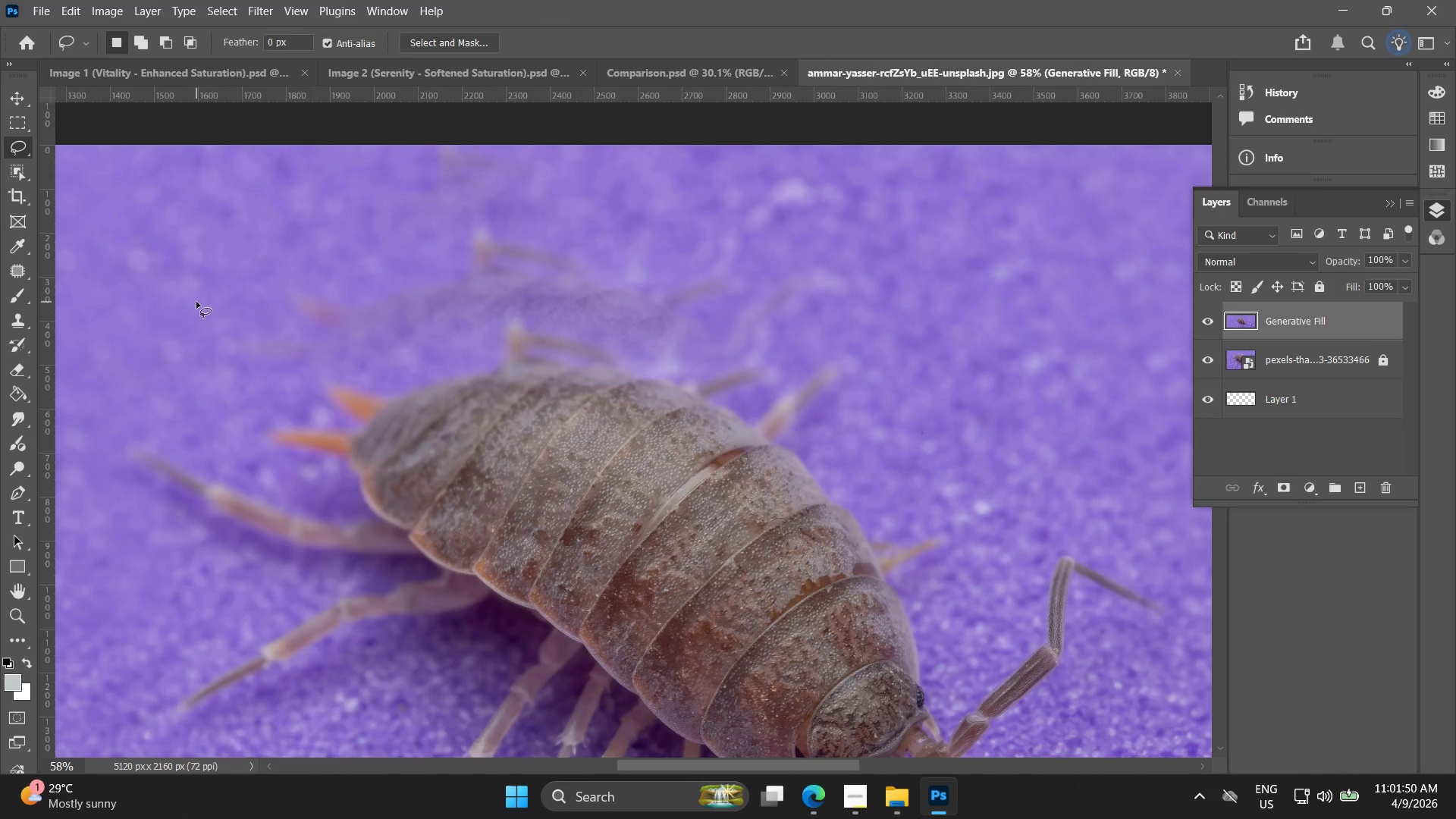 
left_click_drag(start_coordinate=[201, 306], to_coordinate=[200, 312])
 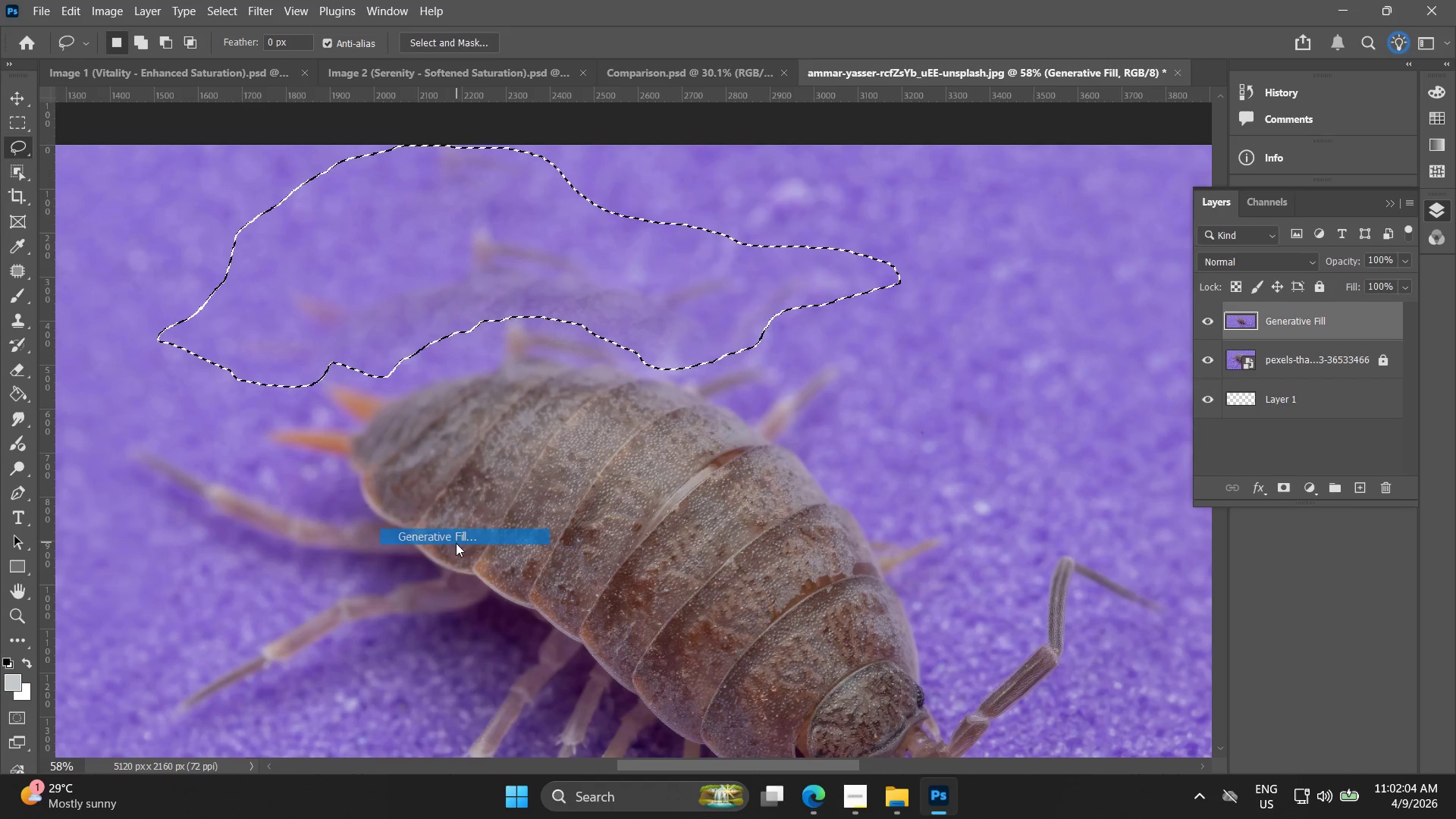 
left_click([777, 312])
 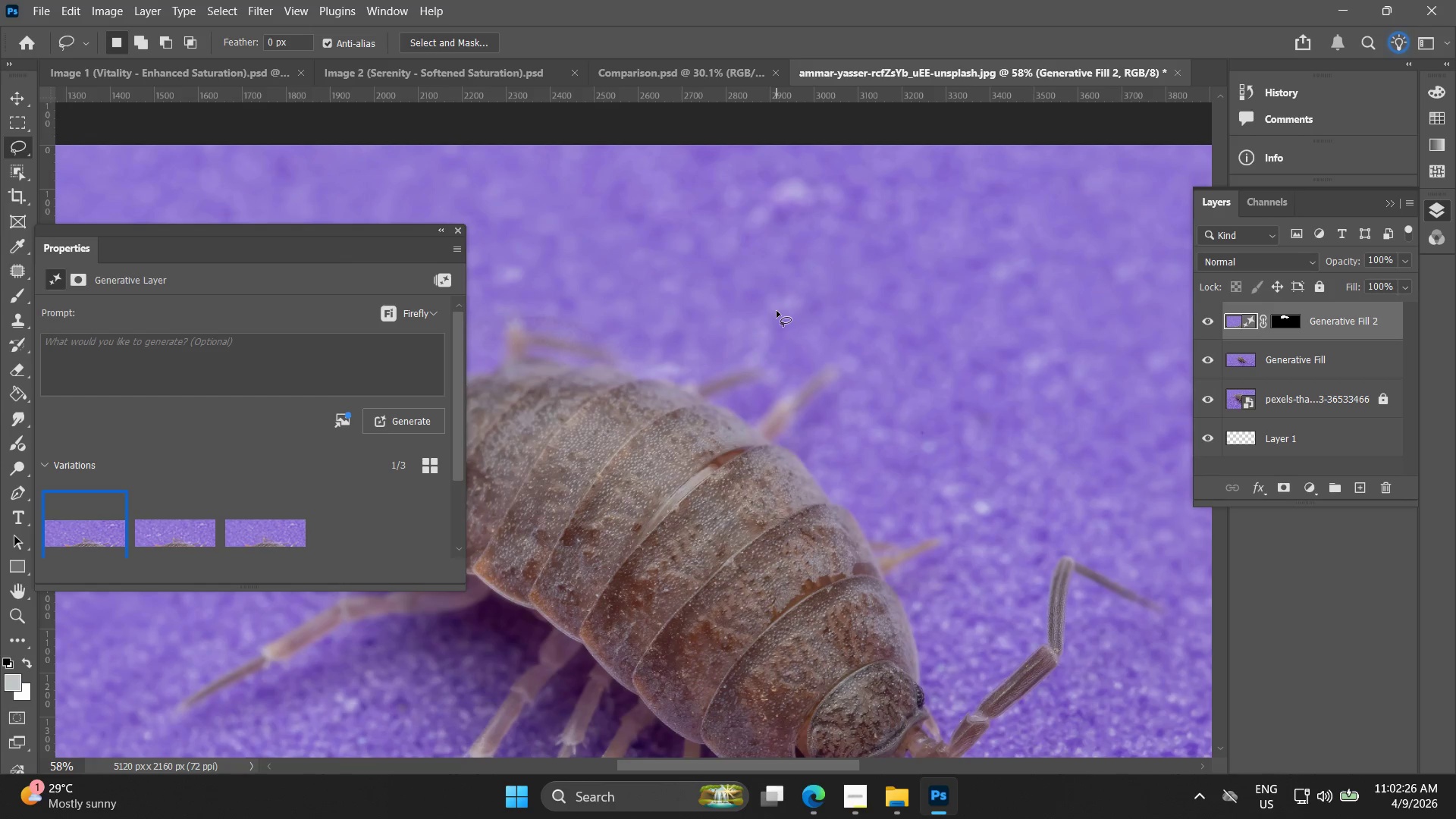 
wait(26.55)
 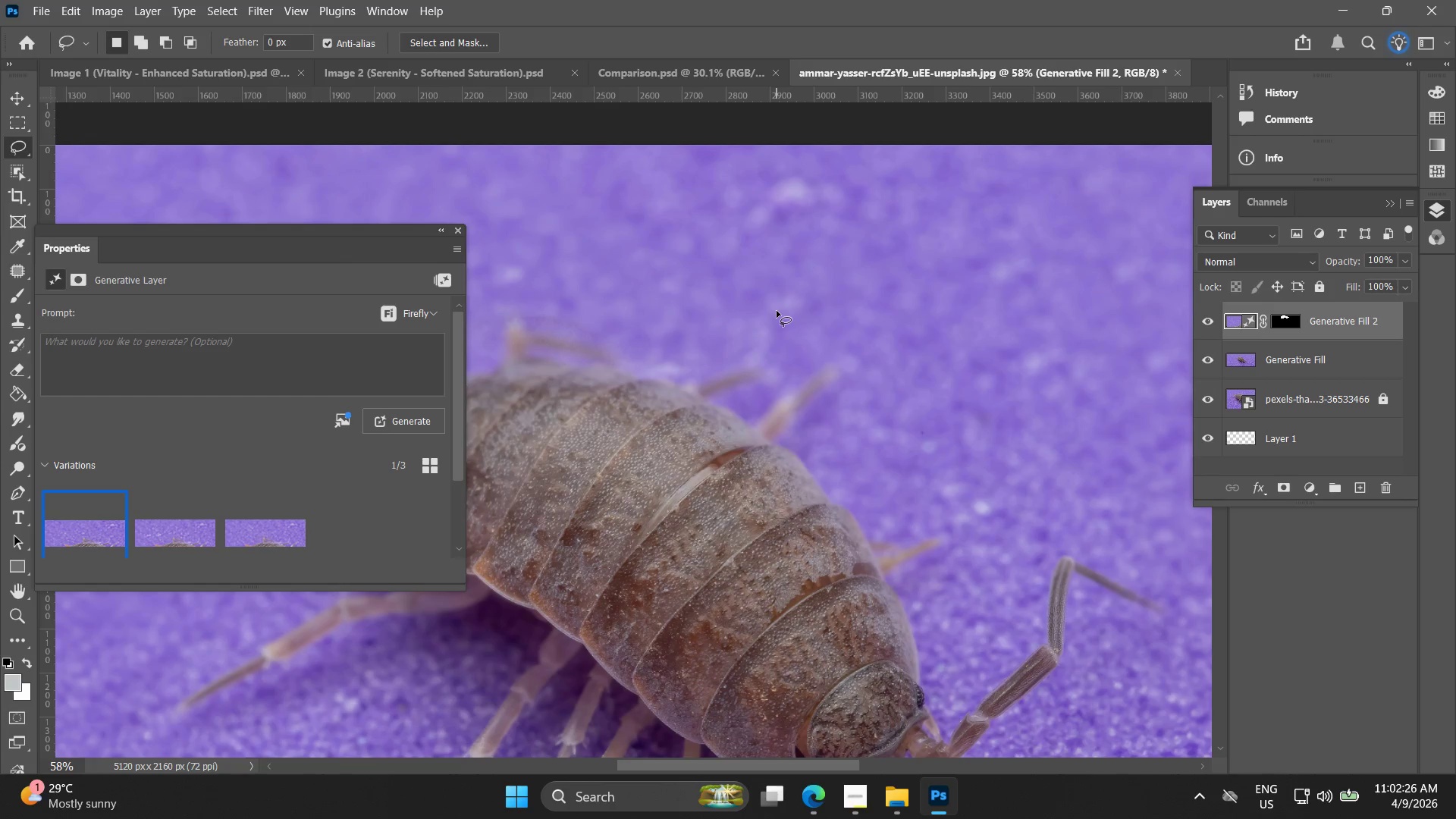 
left_click_drag(start_coordinate=[240, 237], to_coordinate=[1031, 278])
 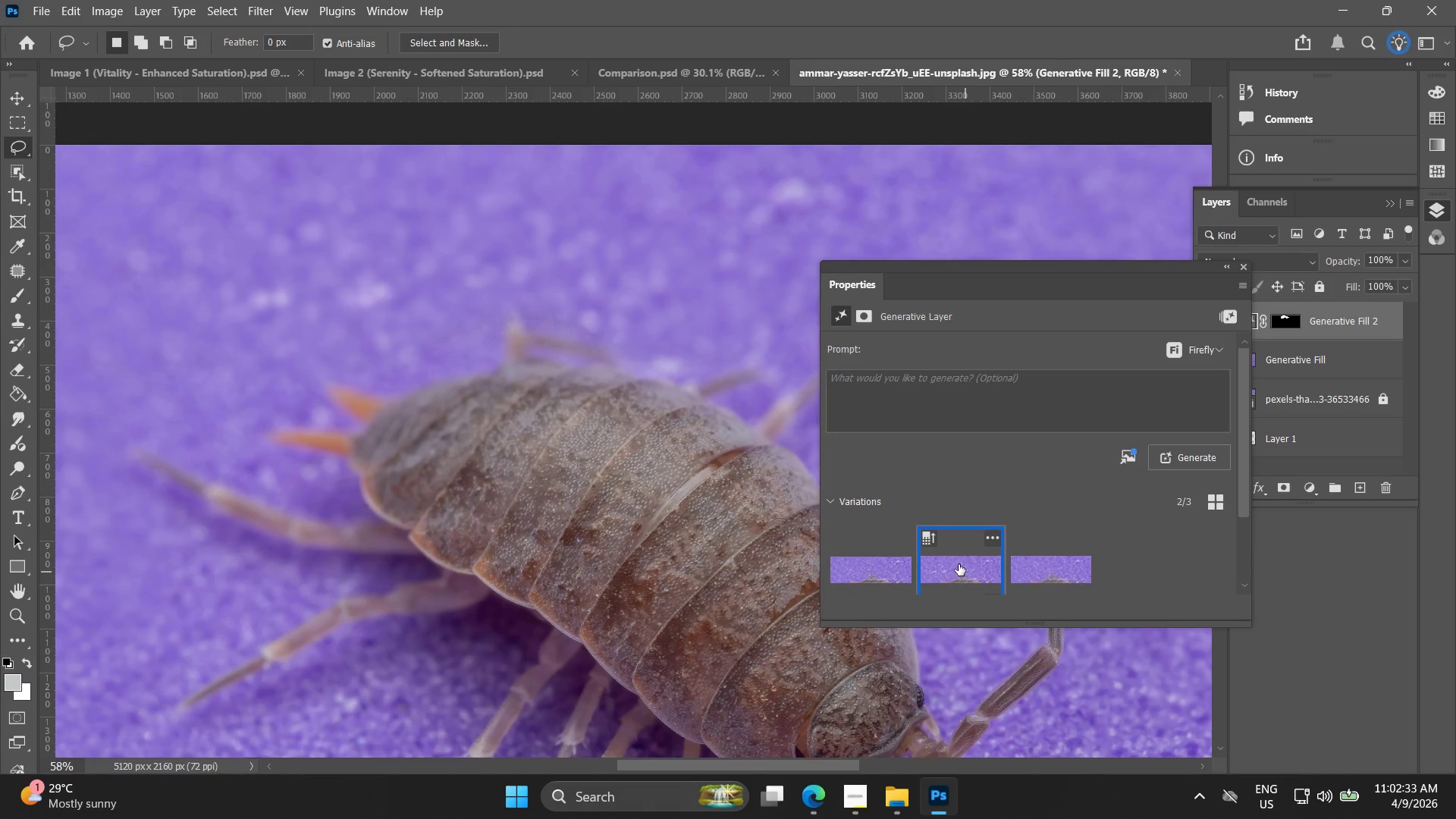 
left_click([1044, 570])
 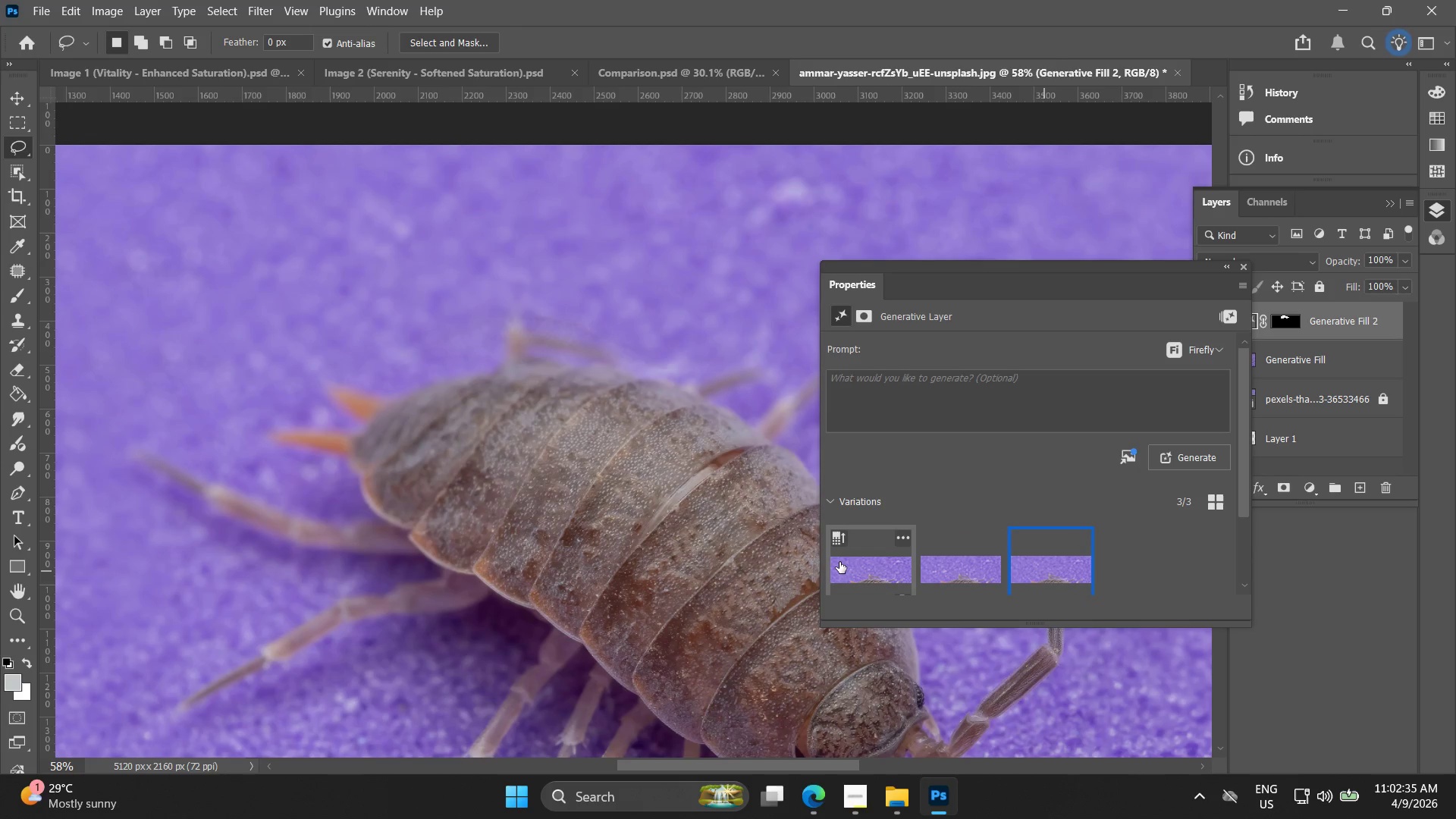 
left_click([859, 554])
 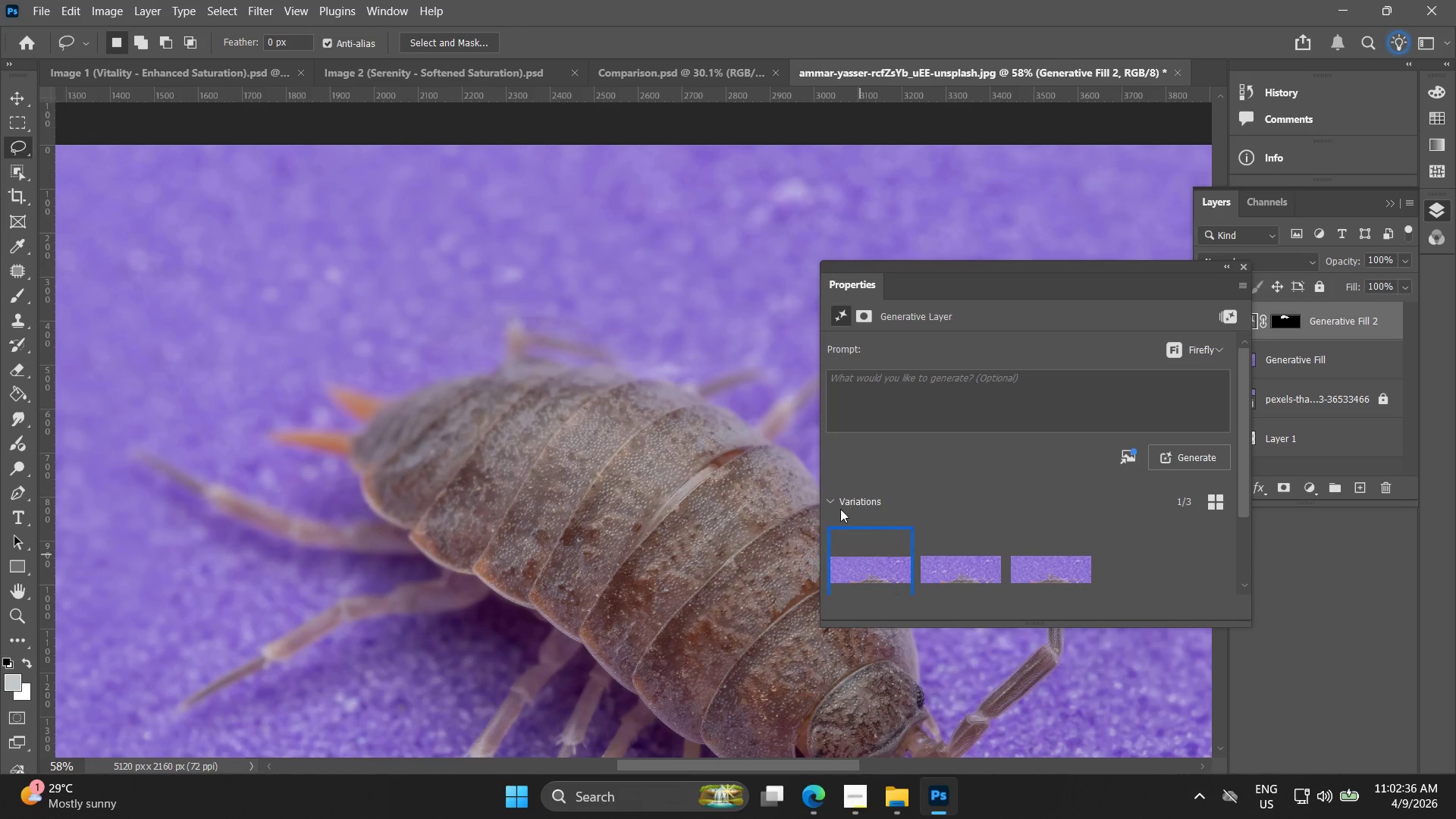 
hold_key(key=AltLeft, duration=0.59)
scroll: coordinate [373, 403], scroll_direction: up, amount: 6.0
 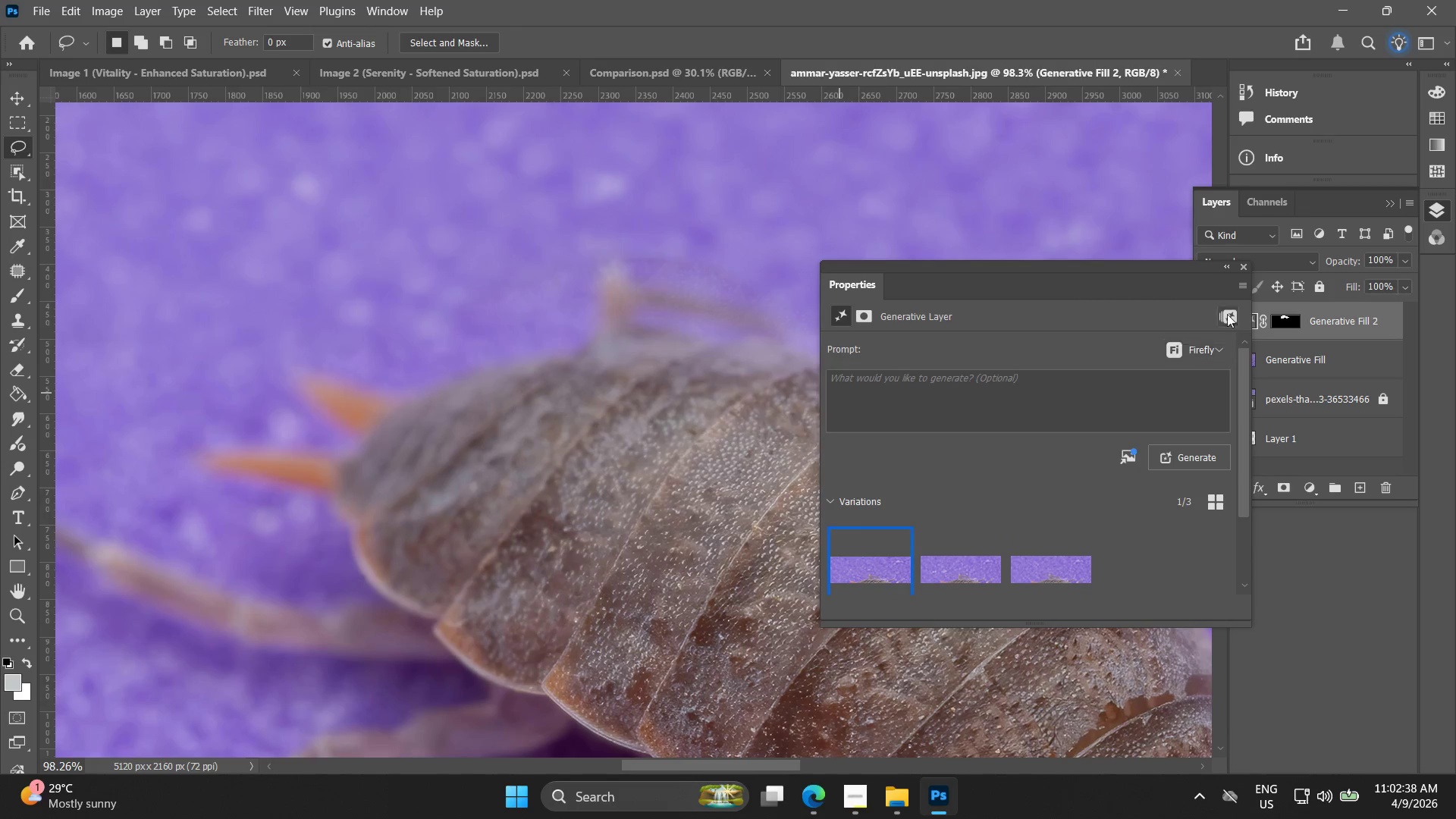 
left_click([1245, 262])
 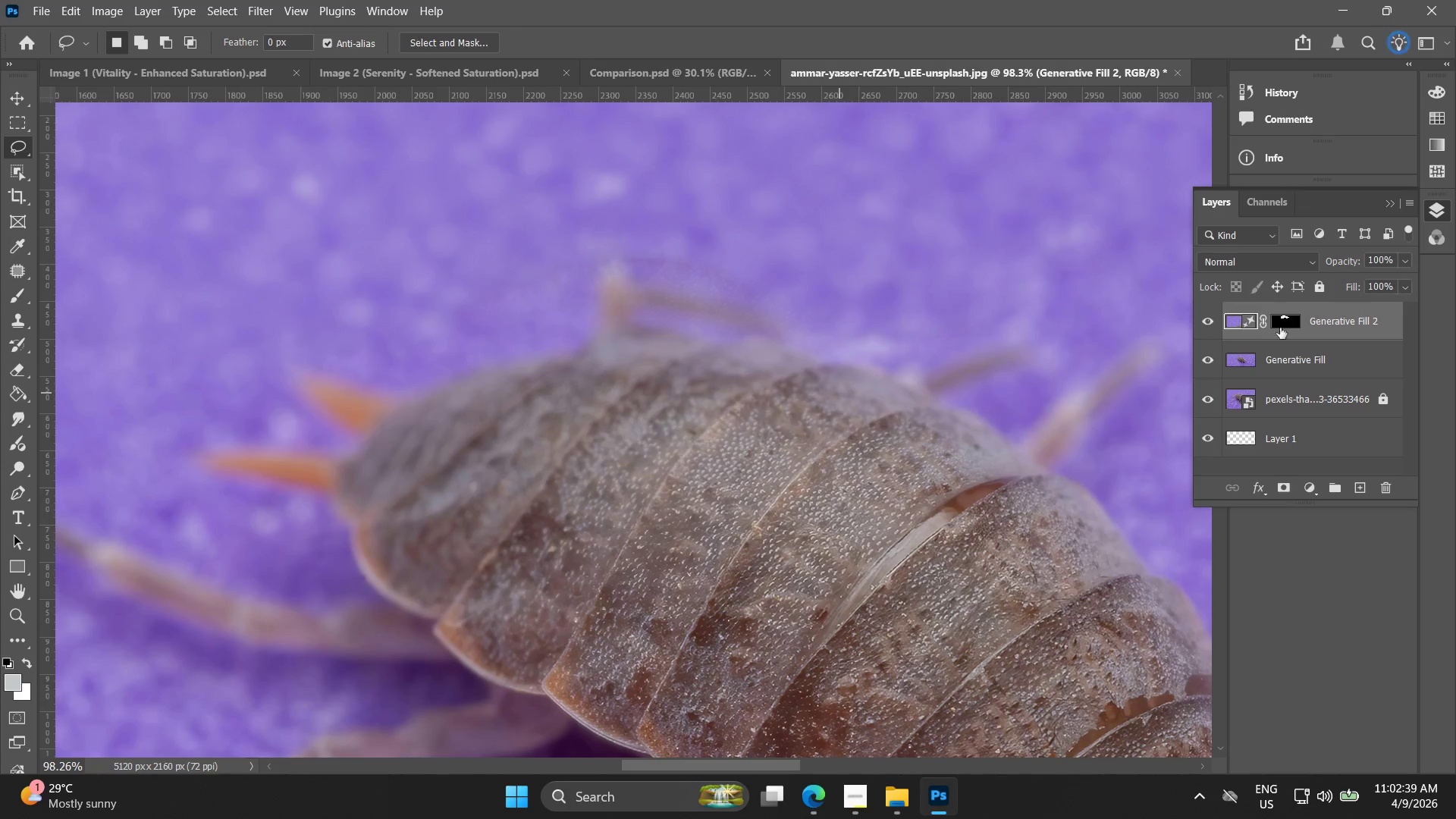 
hold_key(key=ControlLeft, duration=0.38)
left_click([1293, 366])
 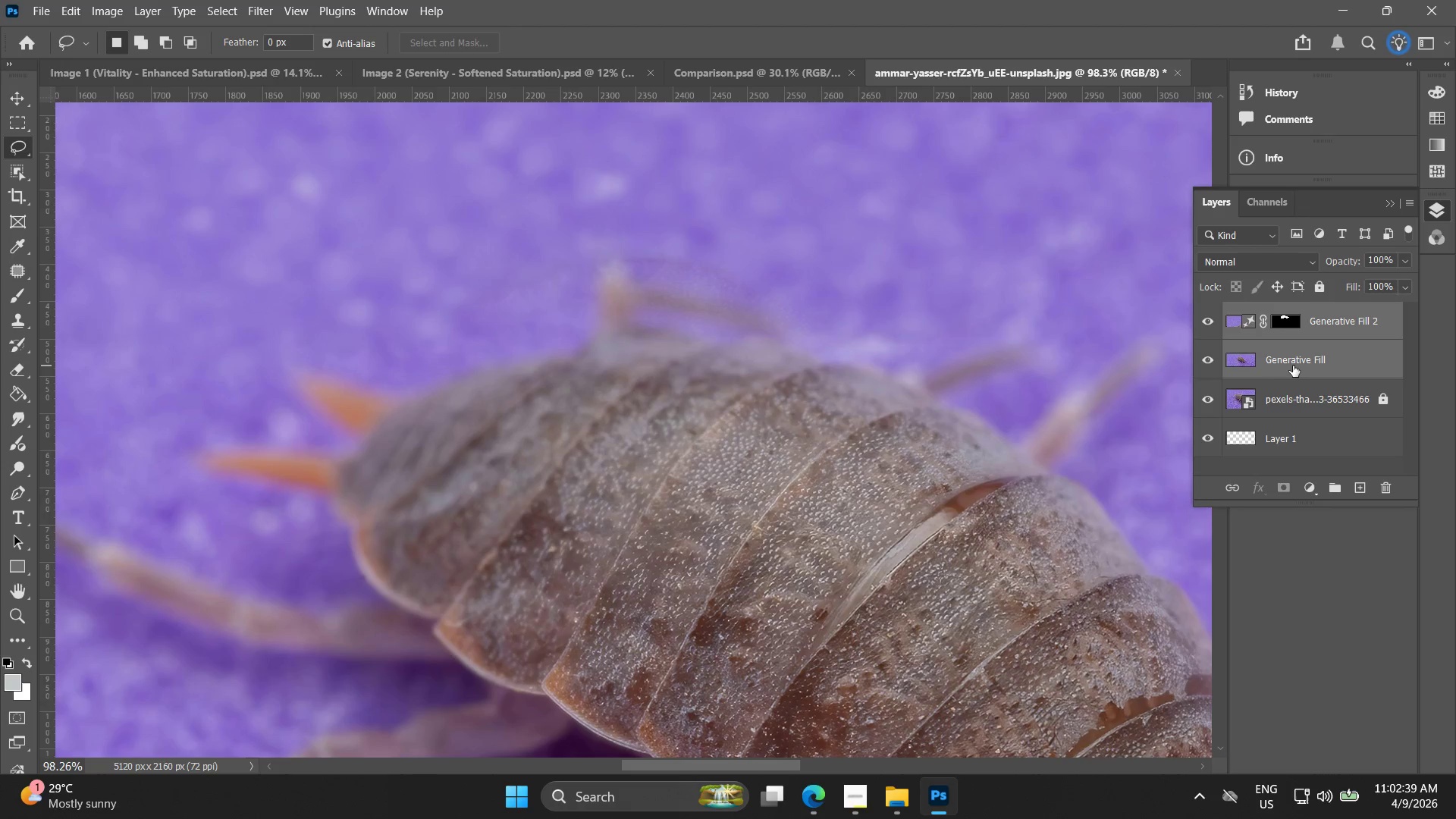 
right_click([1294, 365])
 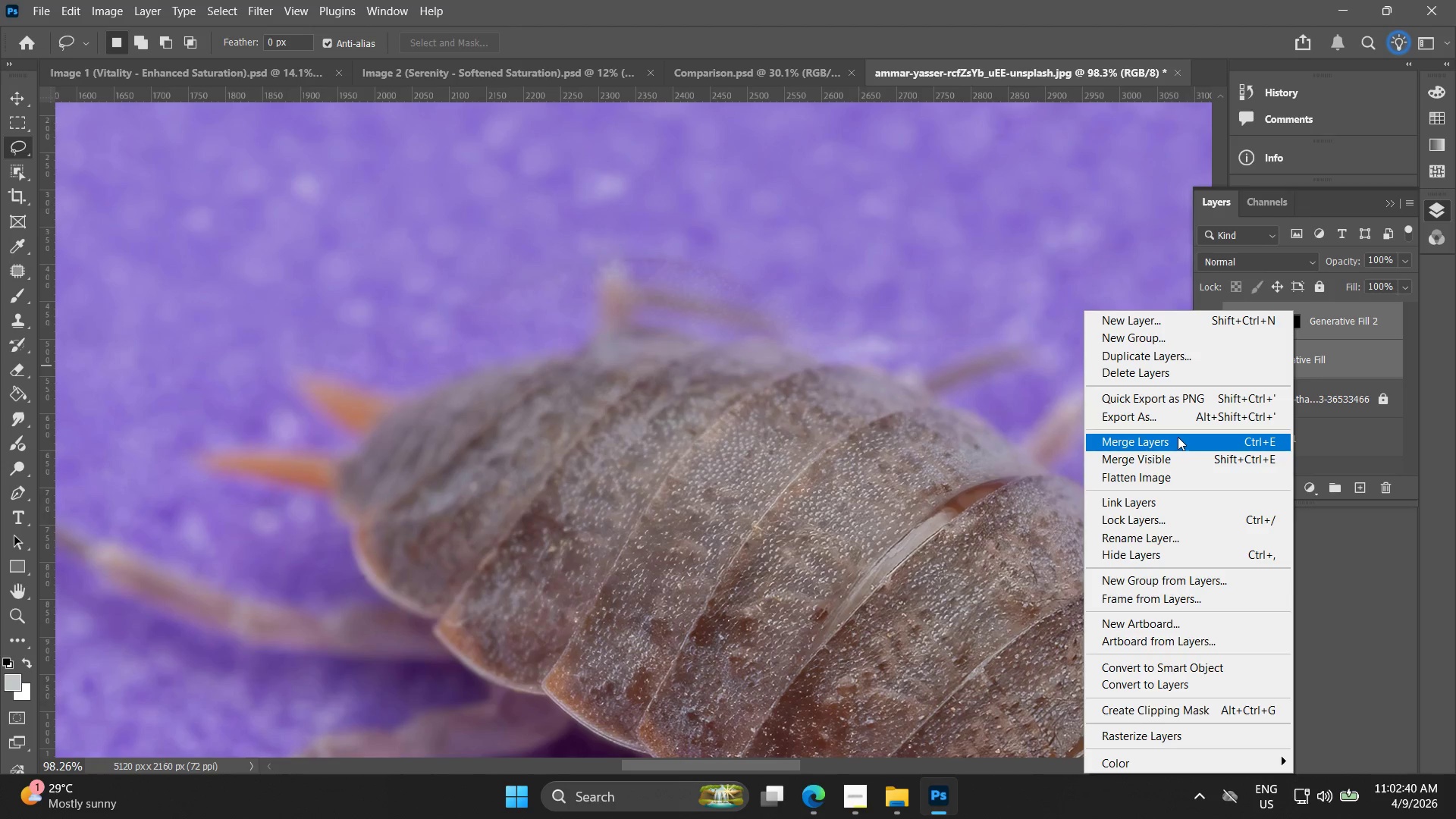 
left_click([1176, 438])
 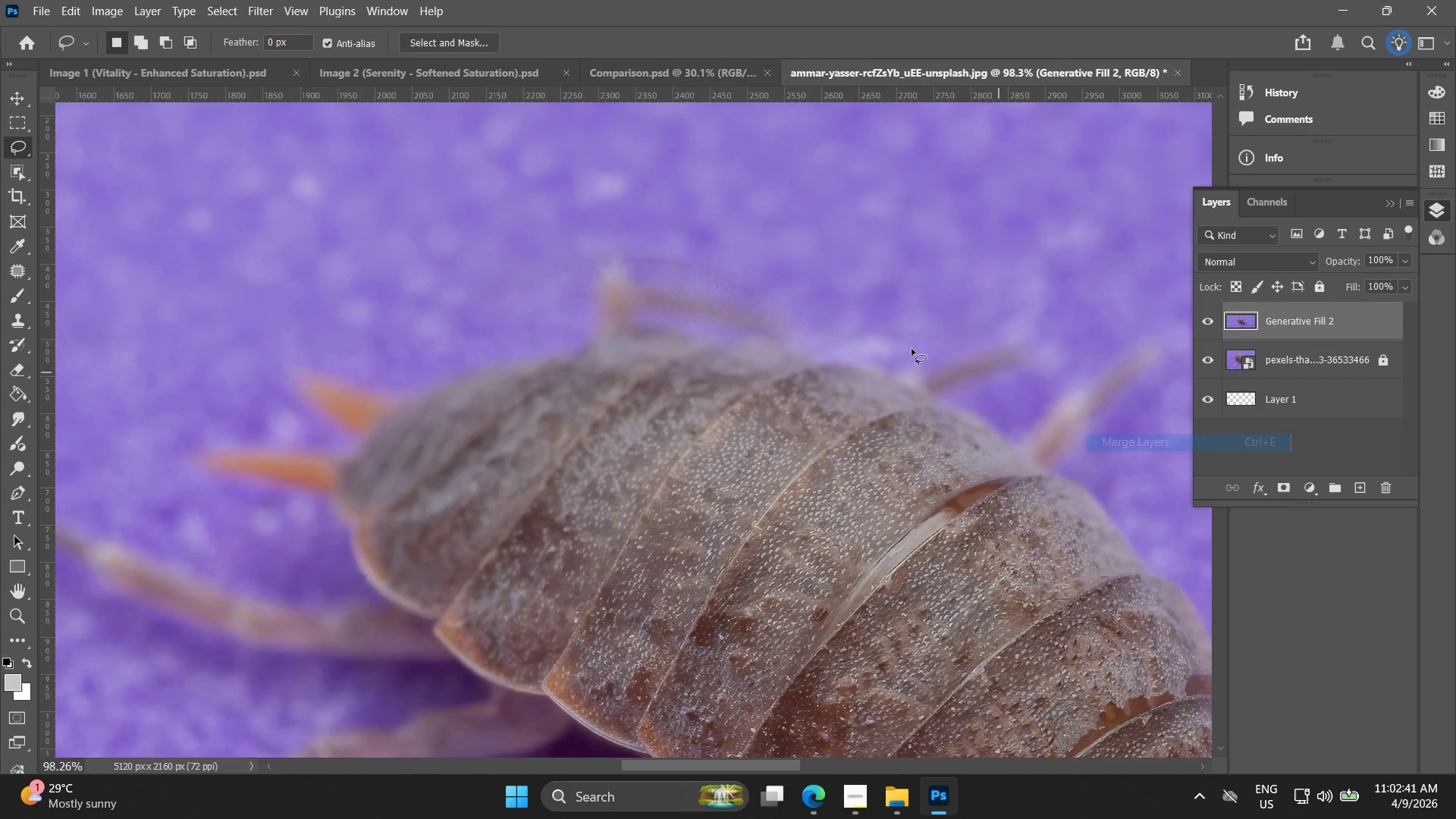 
hold_key(key=AltLeft, duration=0.53)
scroll: coordinate [642, 260], scroll_direction: up, amount: 9.0
 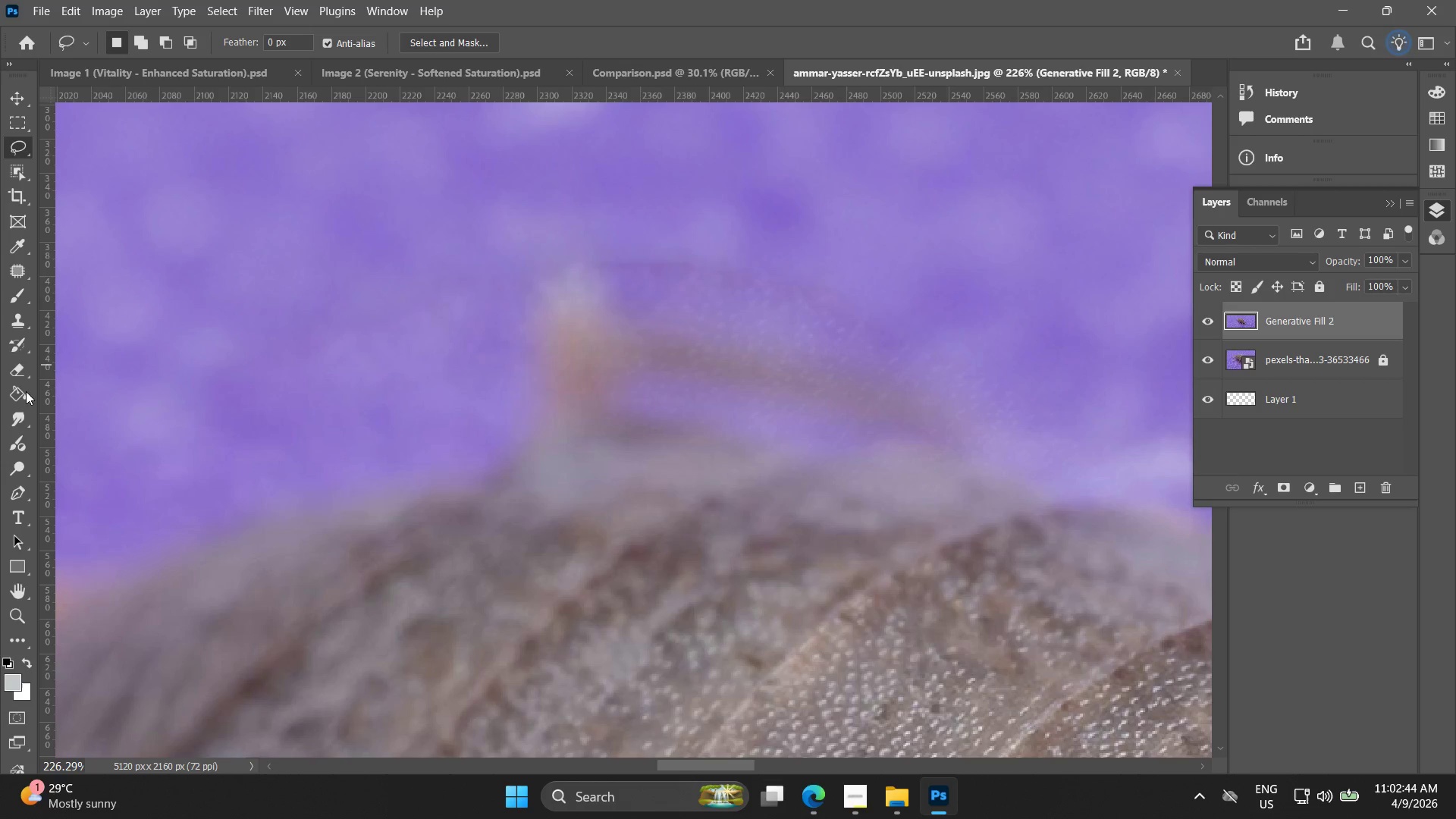 
right_click([23, 277])
 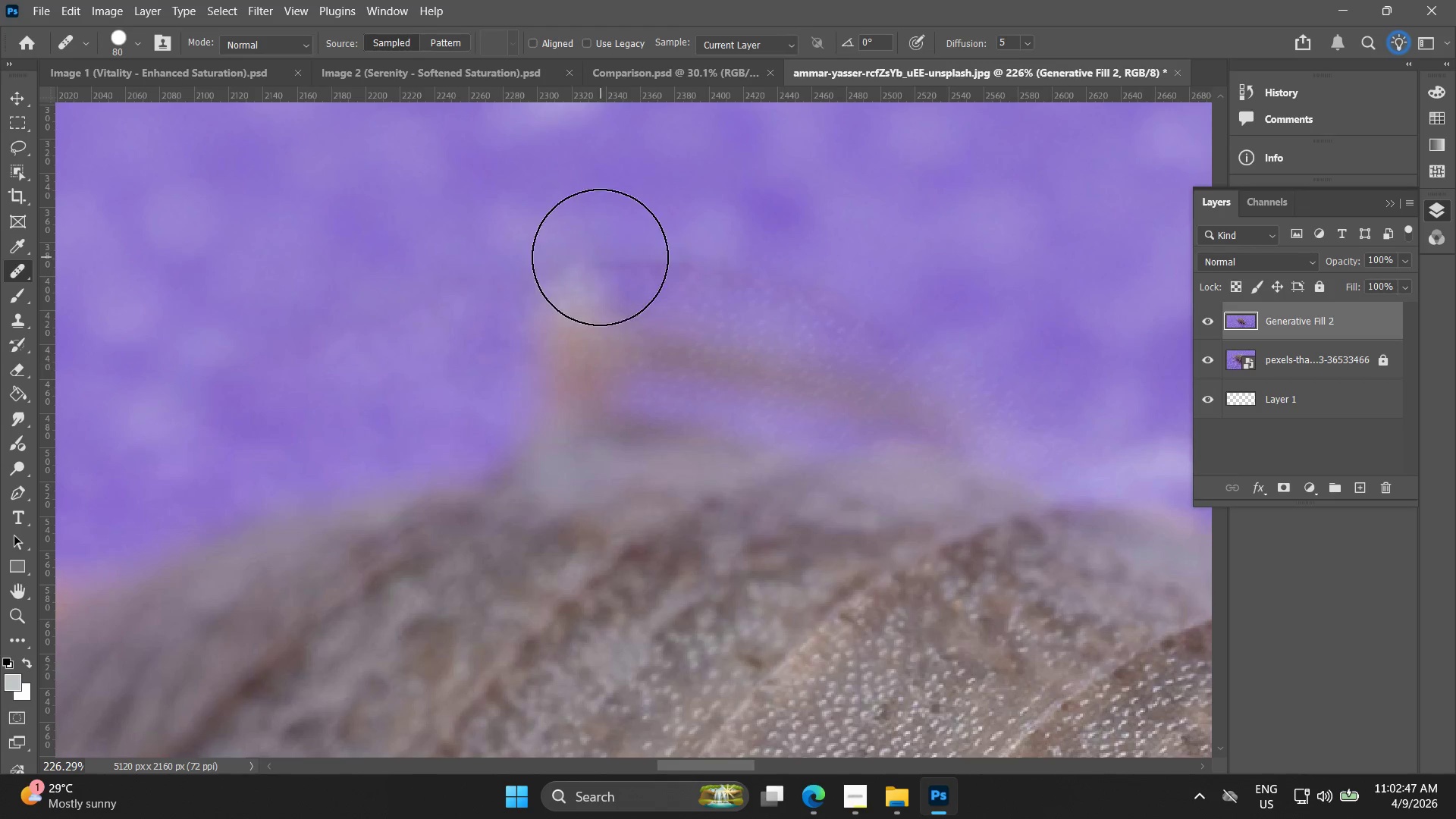 
left_click_drag(start_coordinate=[669, 231], to_coordinate=[856, 241])
 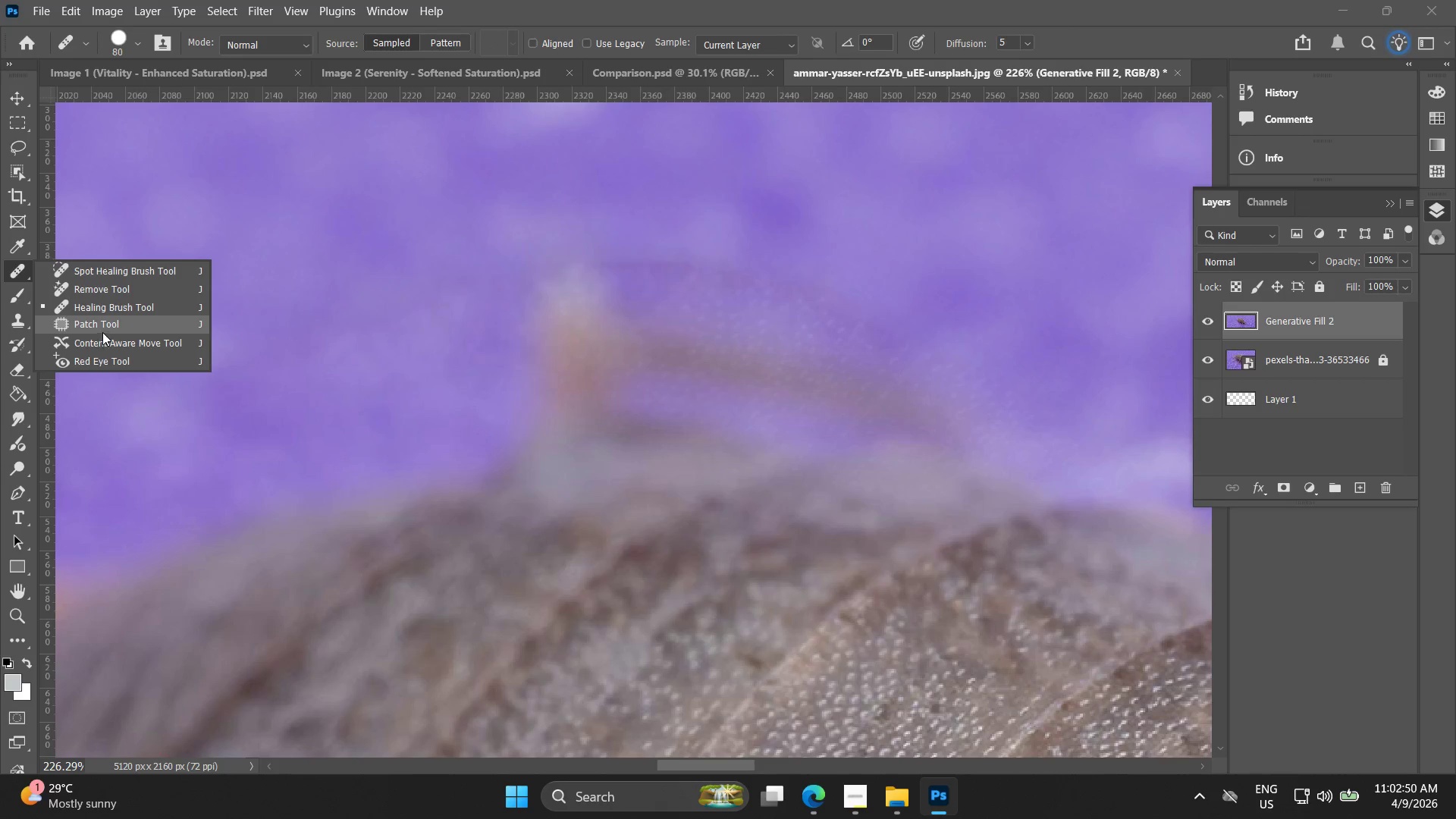 
left_click([121, 268])
 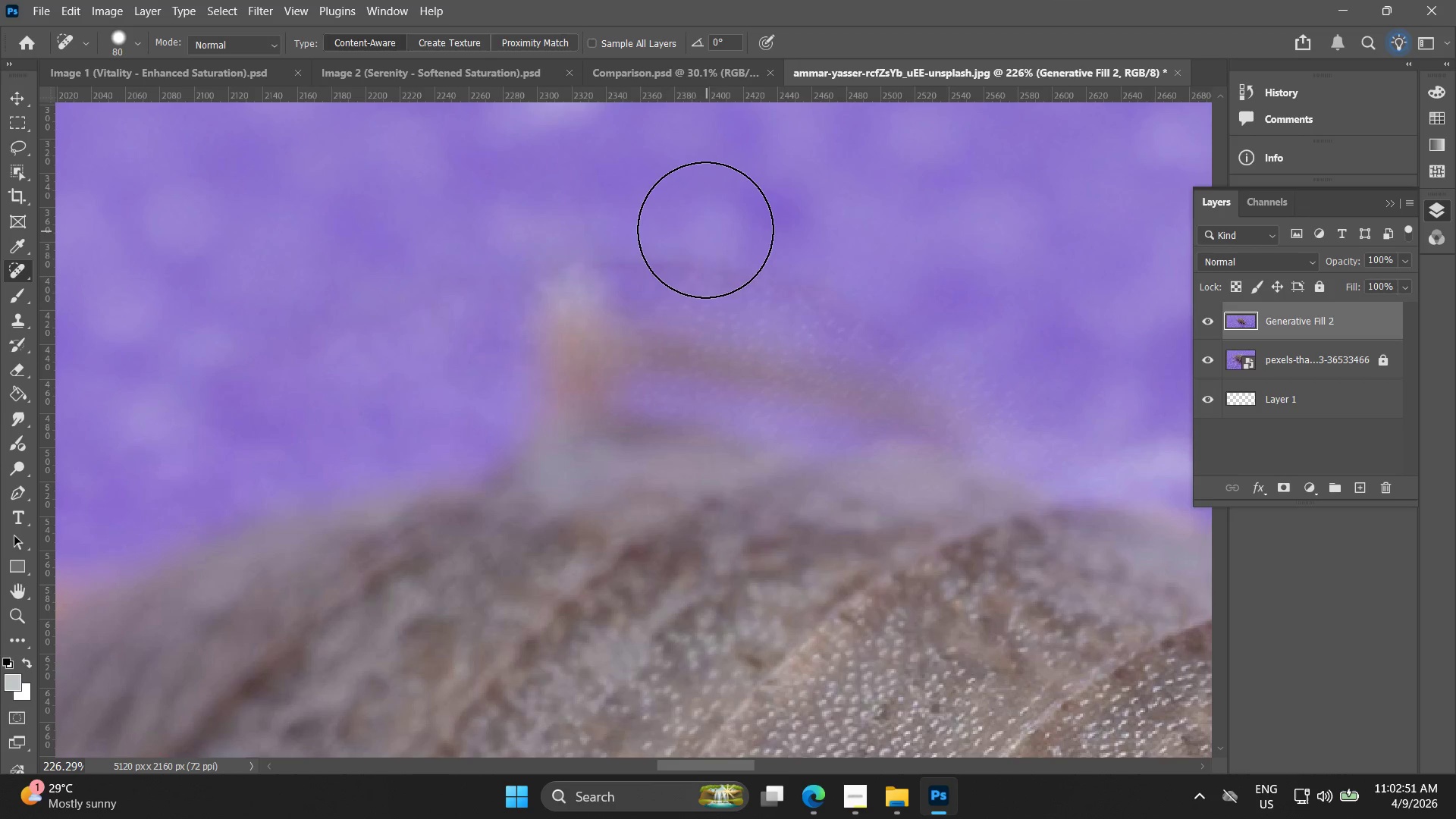 
left_click_drag(start_coordinate=[692, 230], to_coordinate=[872, 262])
 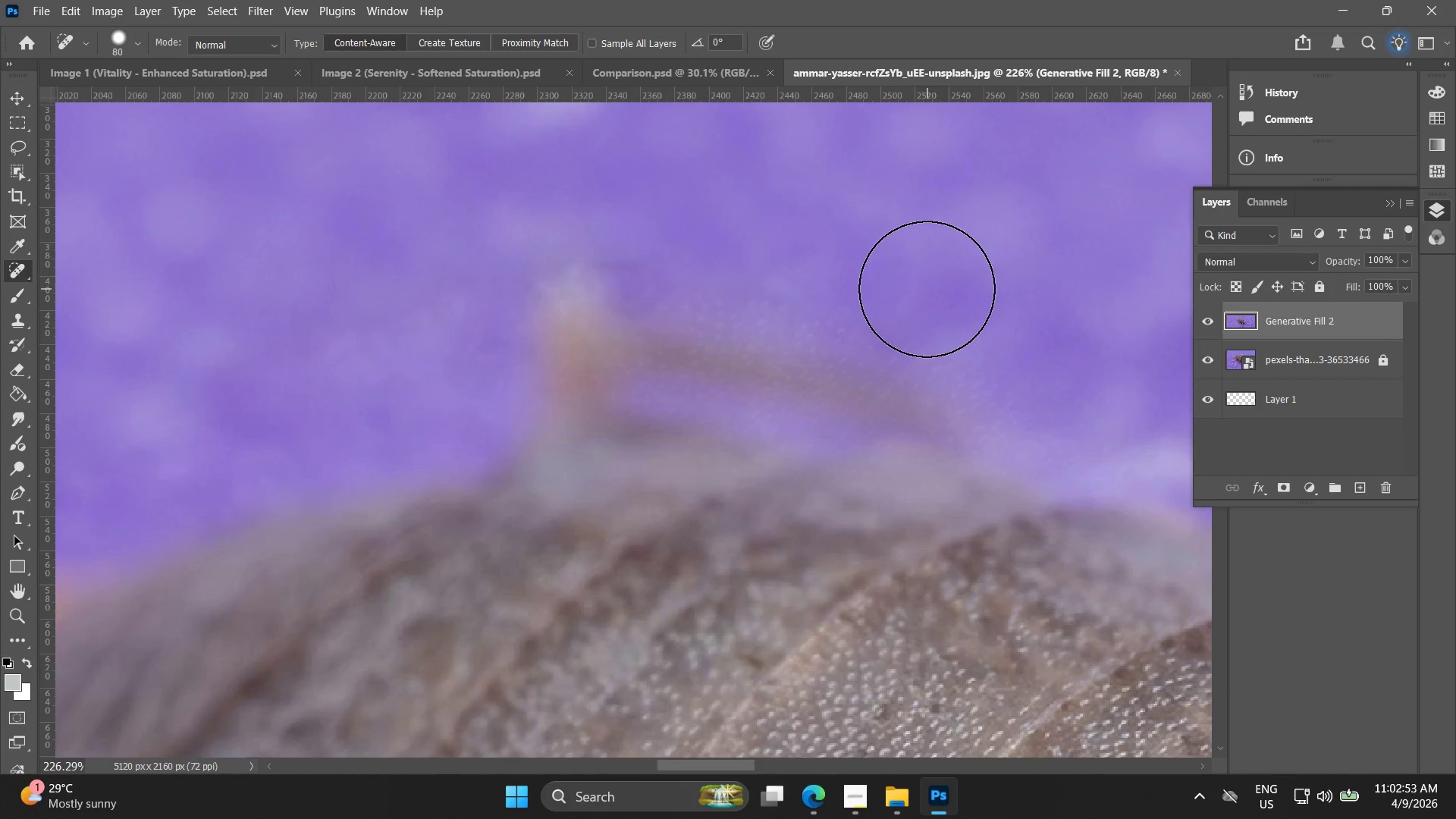 
left_click_drag(start_coordinate=[912, 288], to_coordinate=[595, 211])
 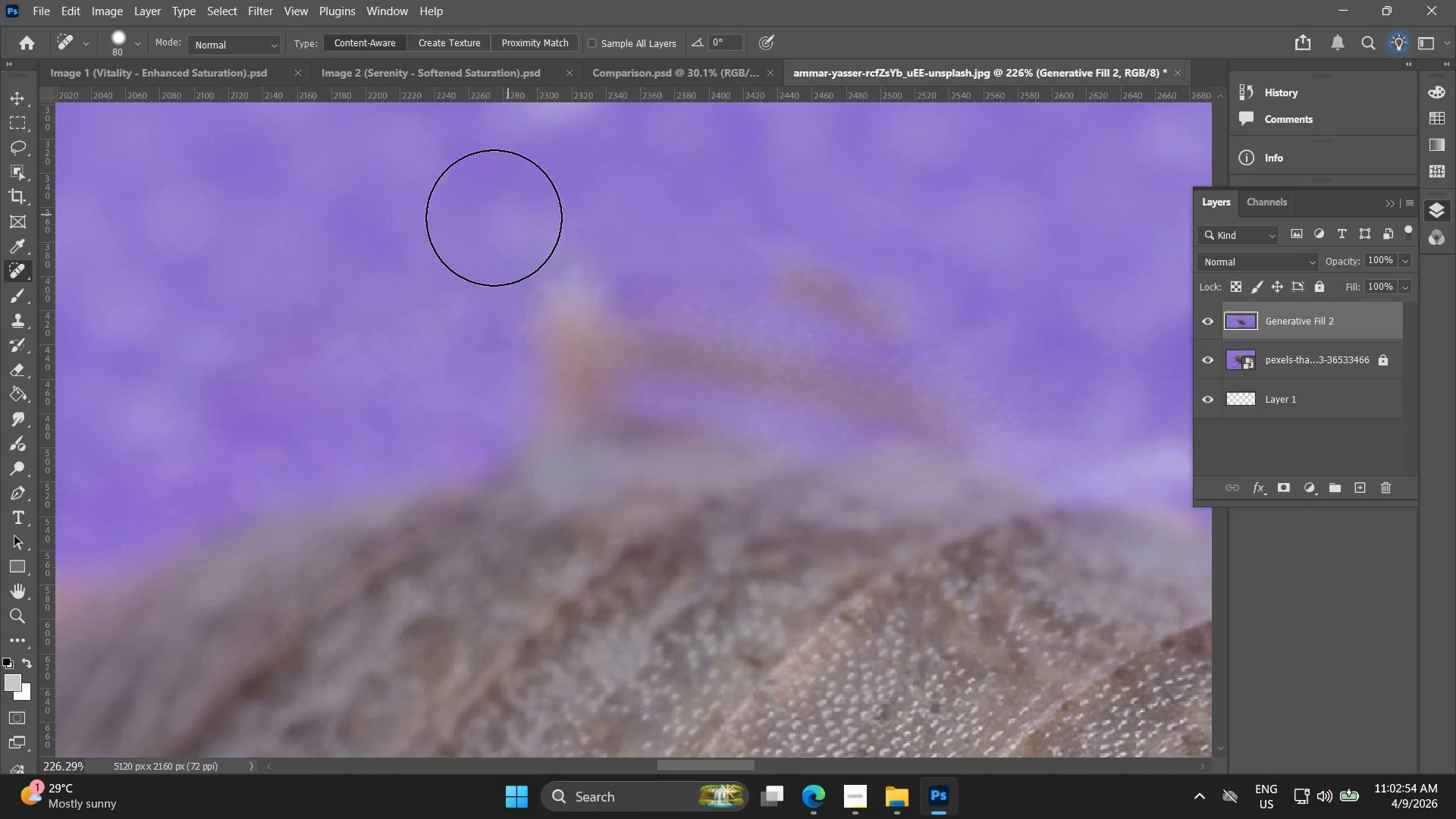 
left_click_drag(start_coordinate=[461, 225], to_coordinate=[419, 241])
 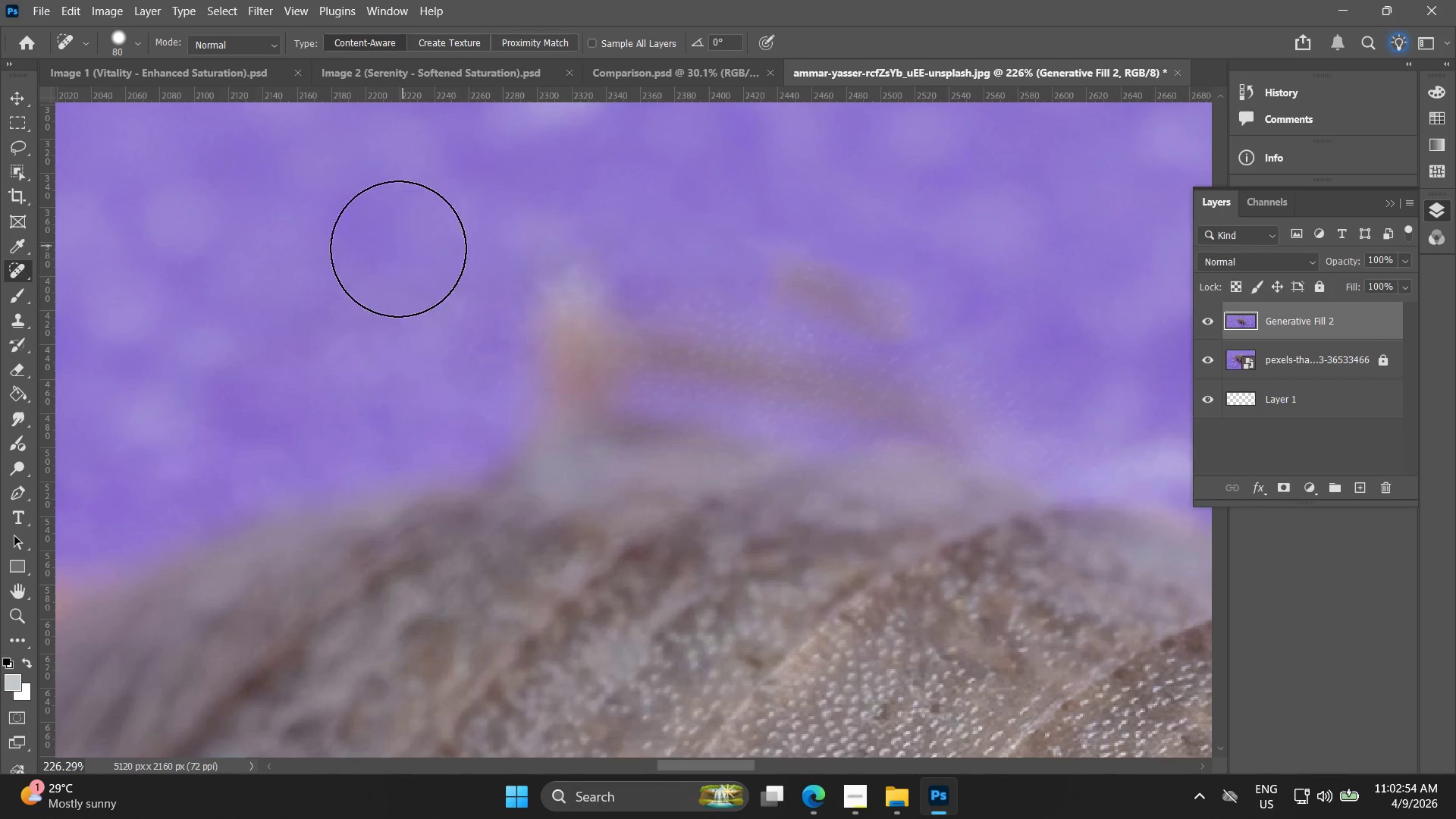 
left_click_drag(start_coordinate=[372, 267], to_coordinate=[316, 285])
 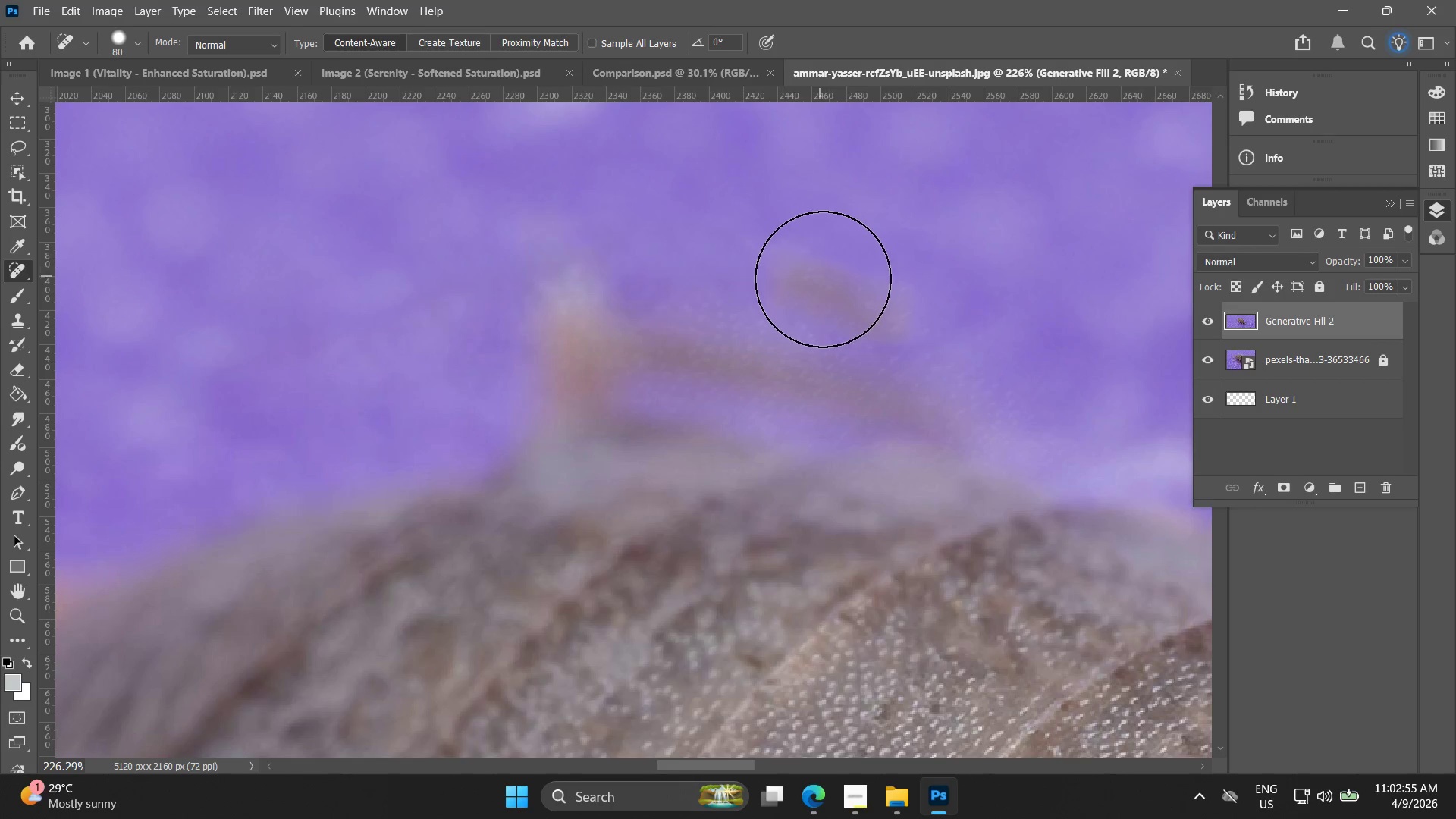 
left_click_drag(start_coordinate=[825, 285], to_coordinate=[966, 290])
 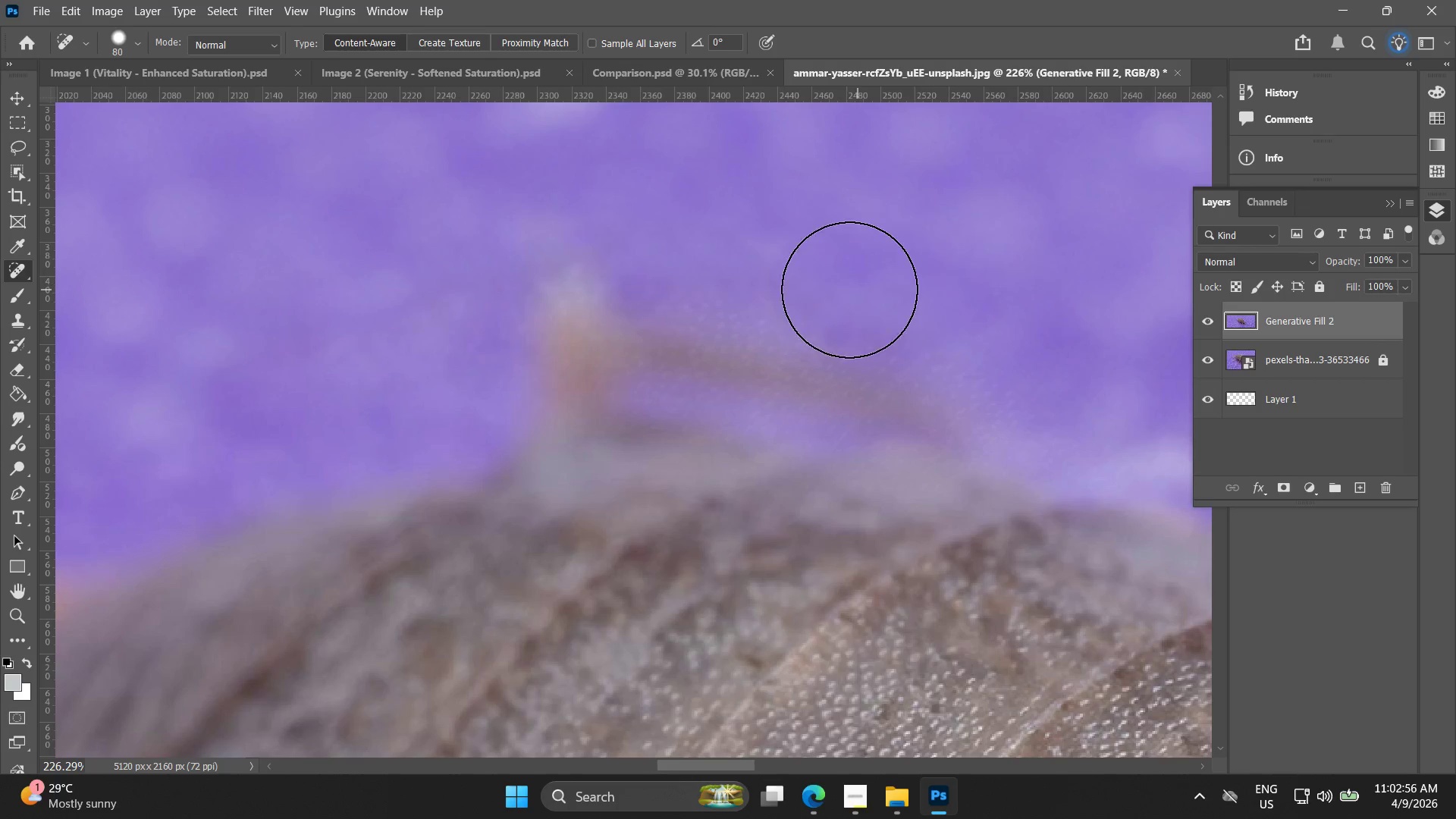 
left_click_drag(start_coordinate=[829, 277], to_coordinate=[824, 276])
 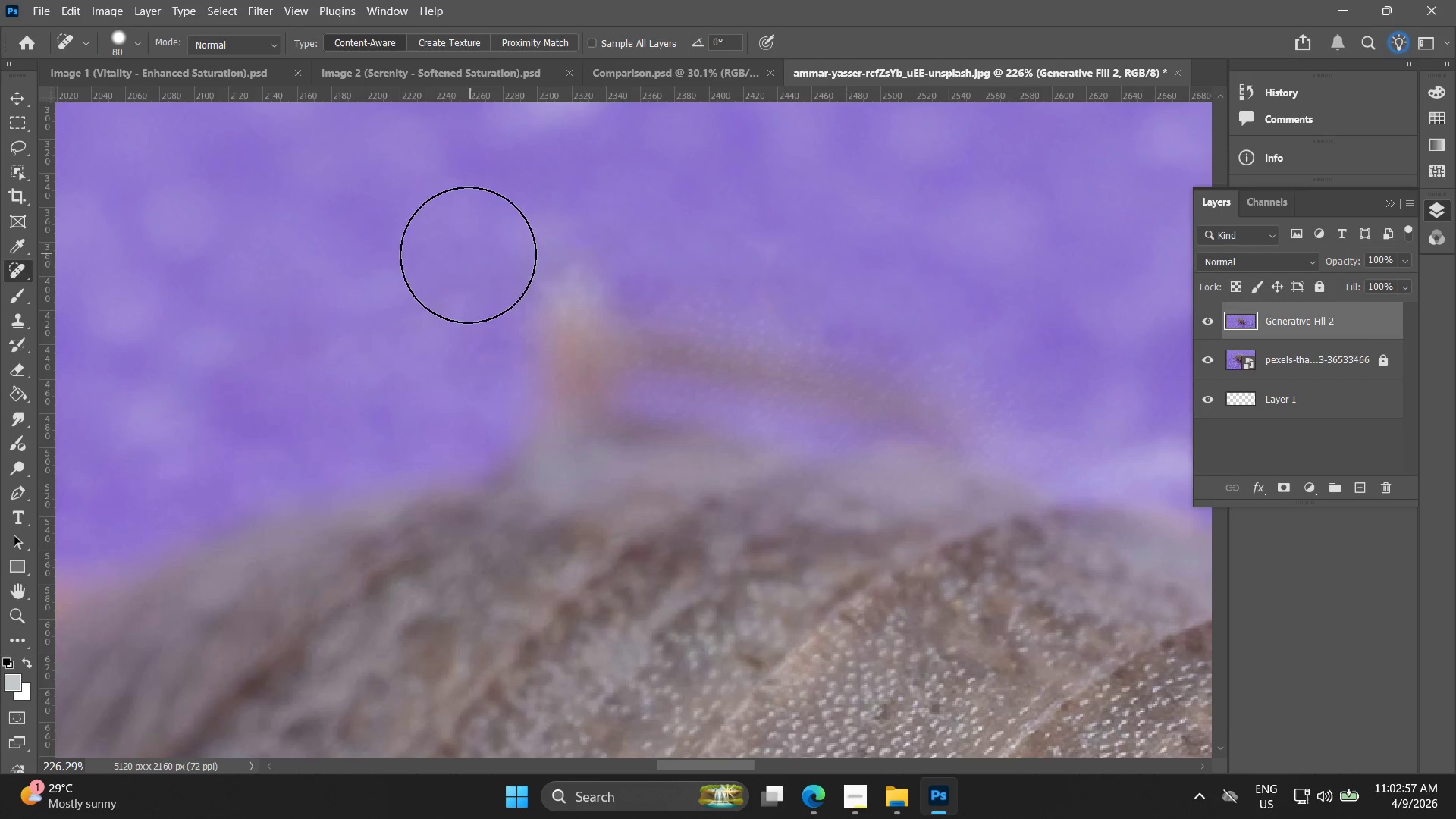 
left_click_drag(start_coordinate=[441, 249], to_coordinate=[436, 252])
 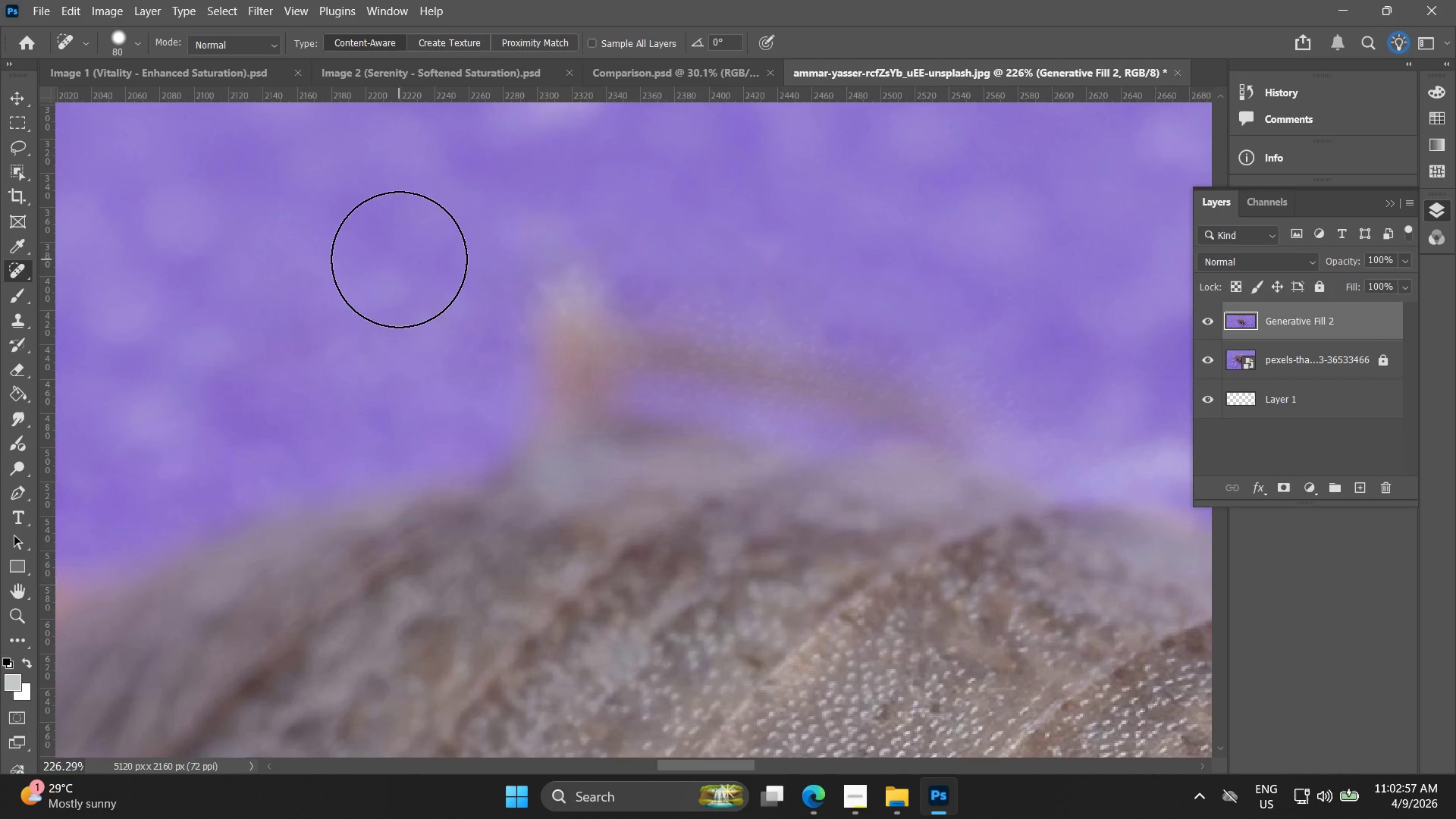 
hold_key(key=AltLeft, duration=0.5)
 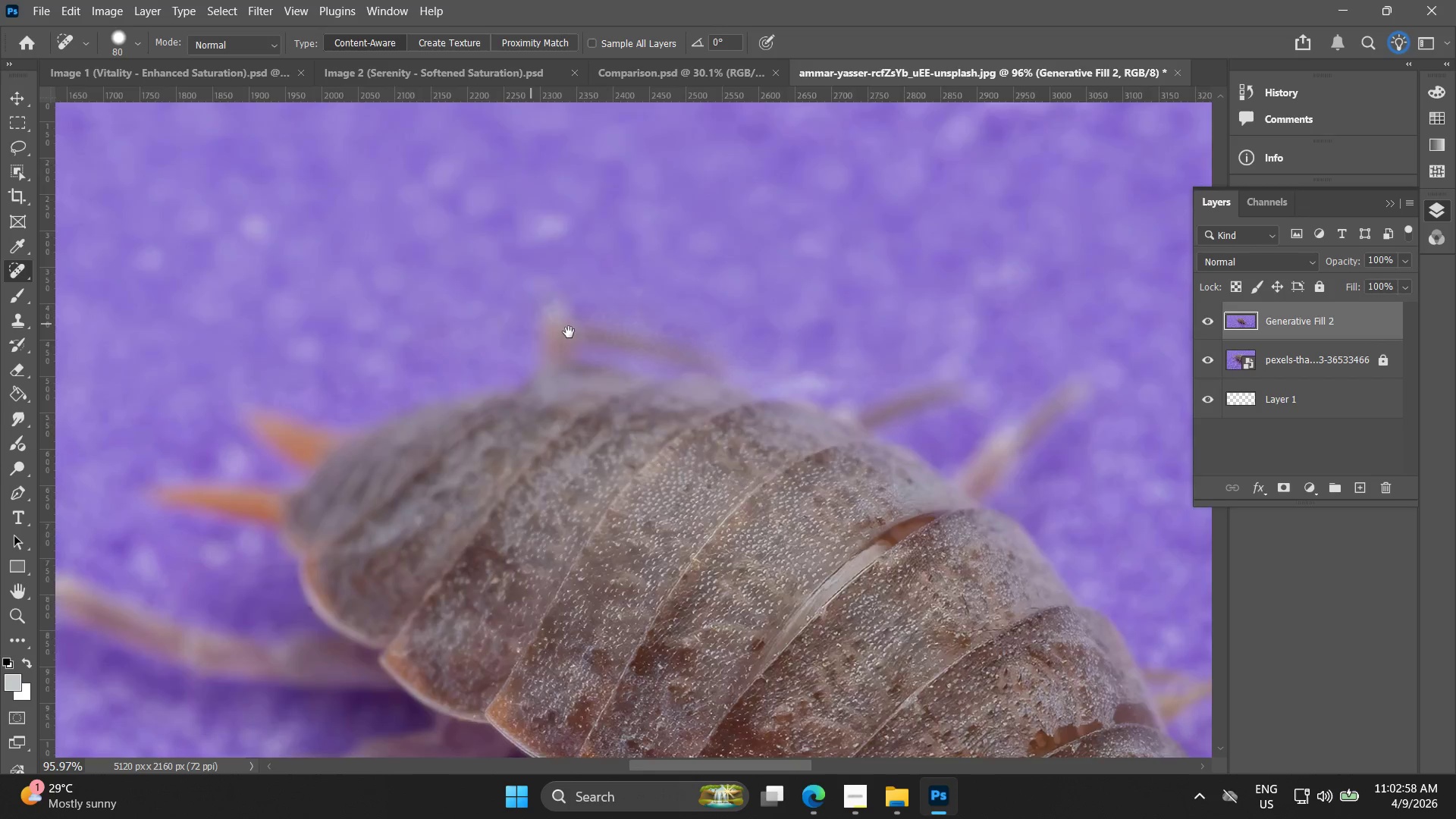 
hold_key(key=Space, duration=0.48)
 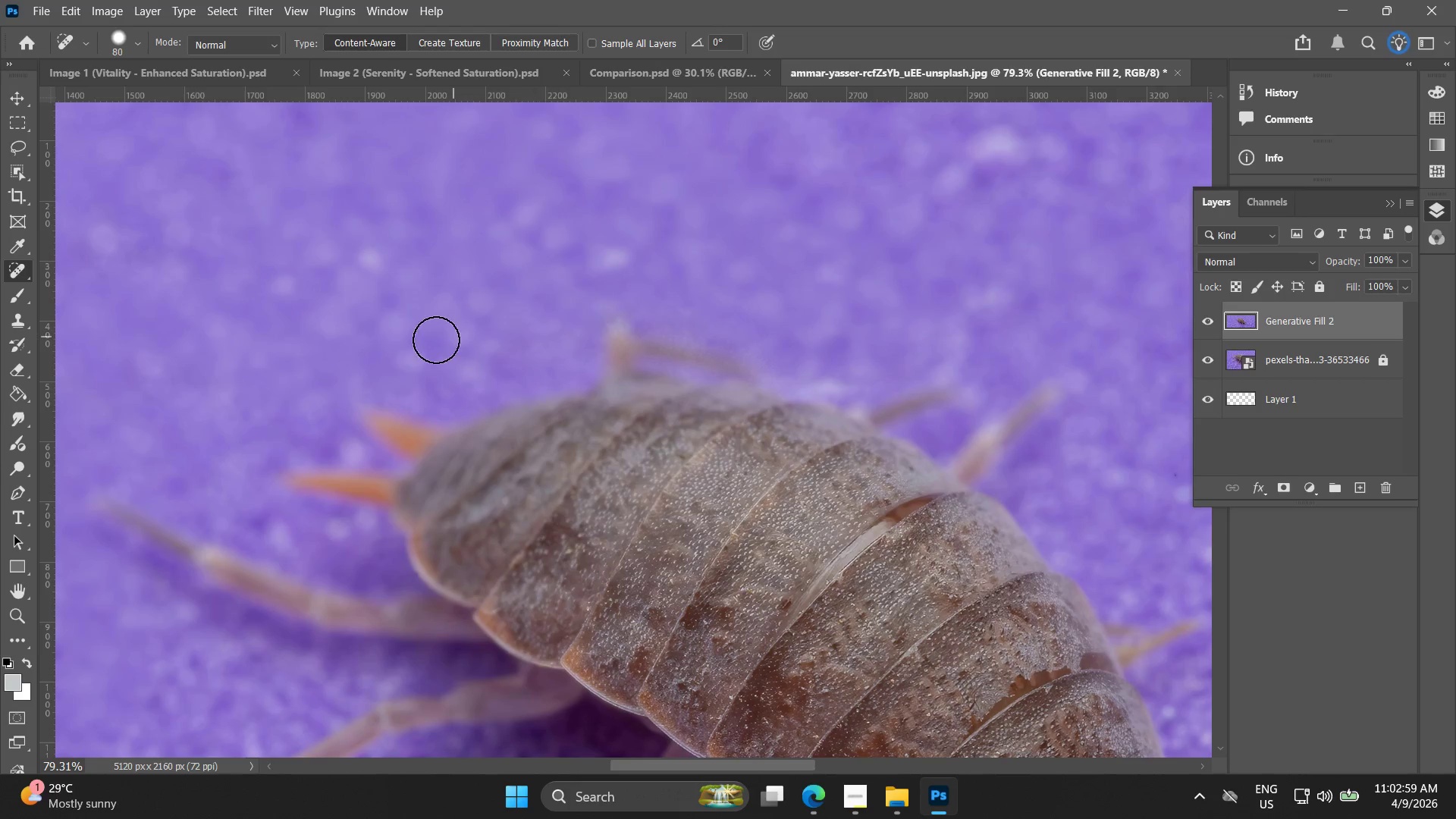 
left_click_drag(start_coordinate=[410, 273], to_coordinate=[569, 331])
 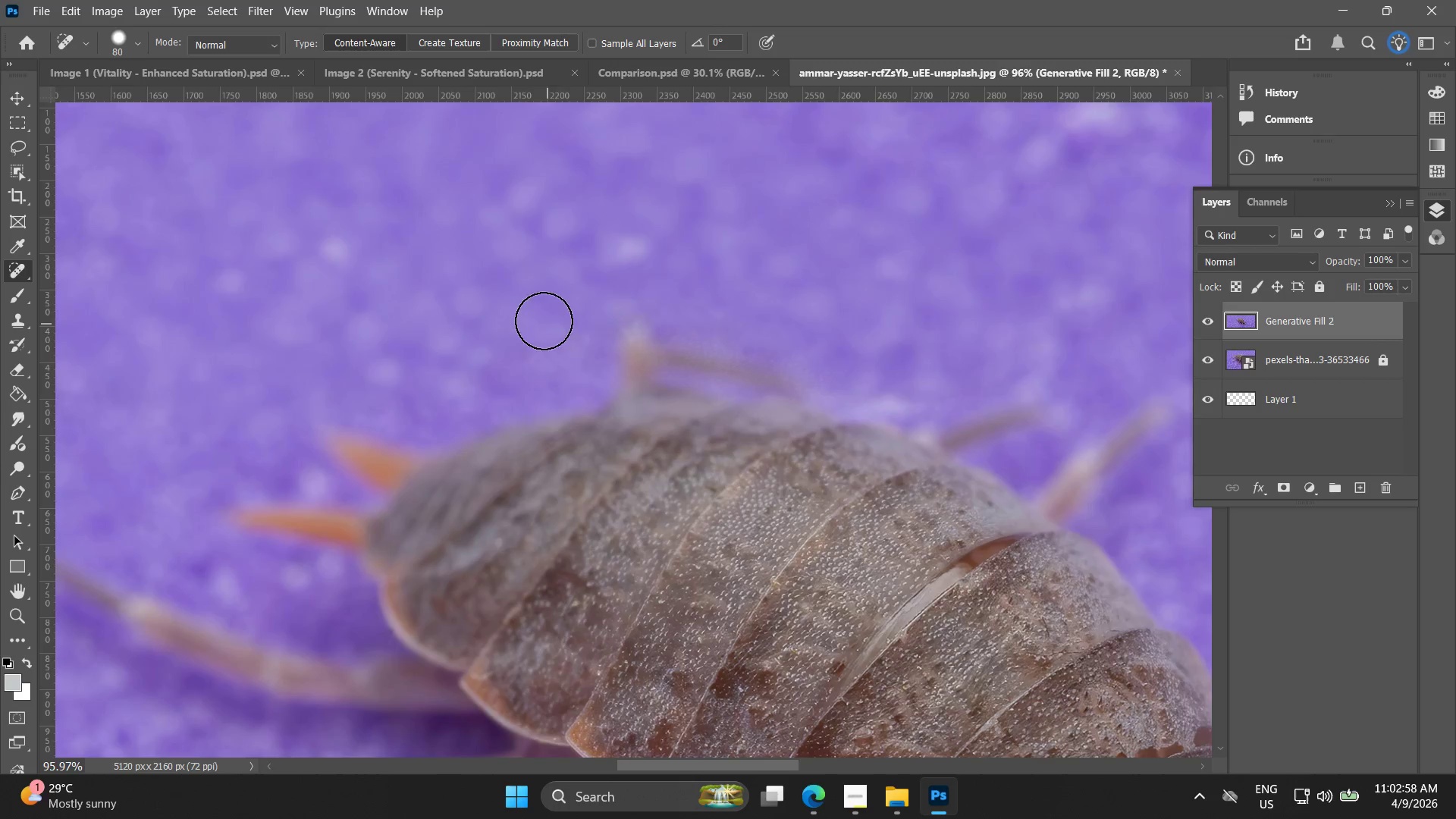 
scroll: coordinate [410, 268], scroll_direction: down, amount: 9.0
 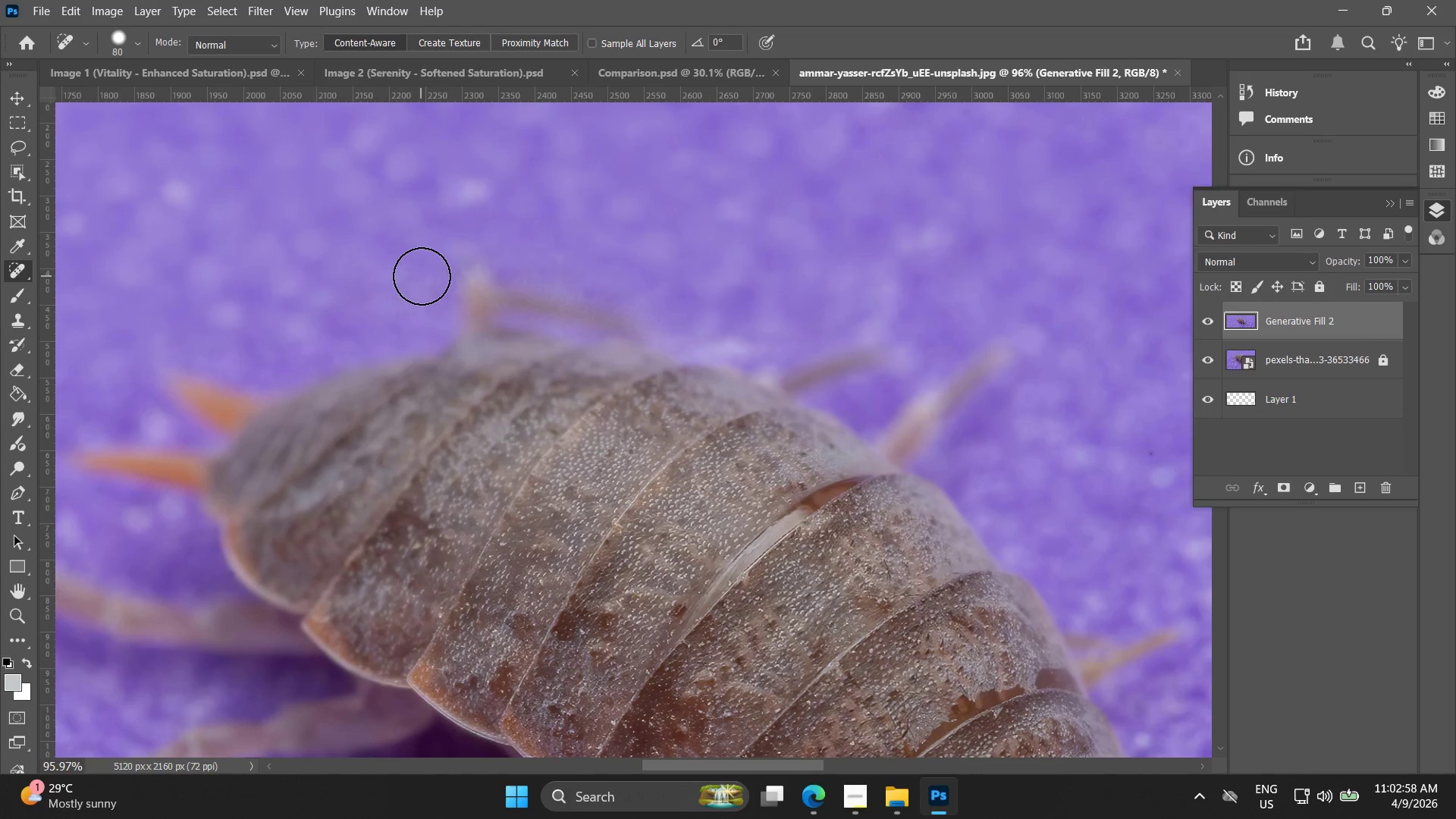 
key(Alt+AltLeft)
 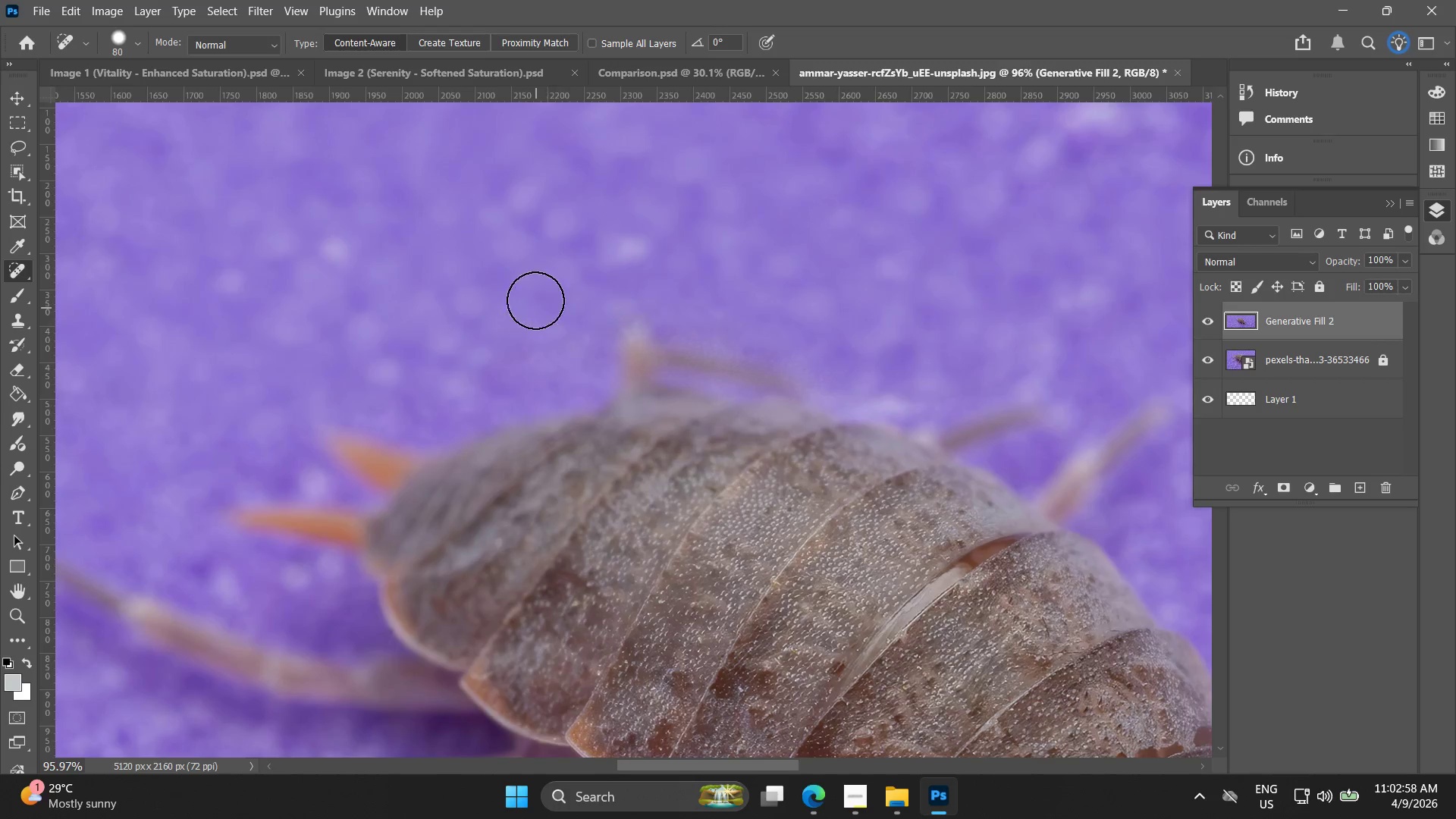 
hold_key(key=AltLeft, duration=0.58)
 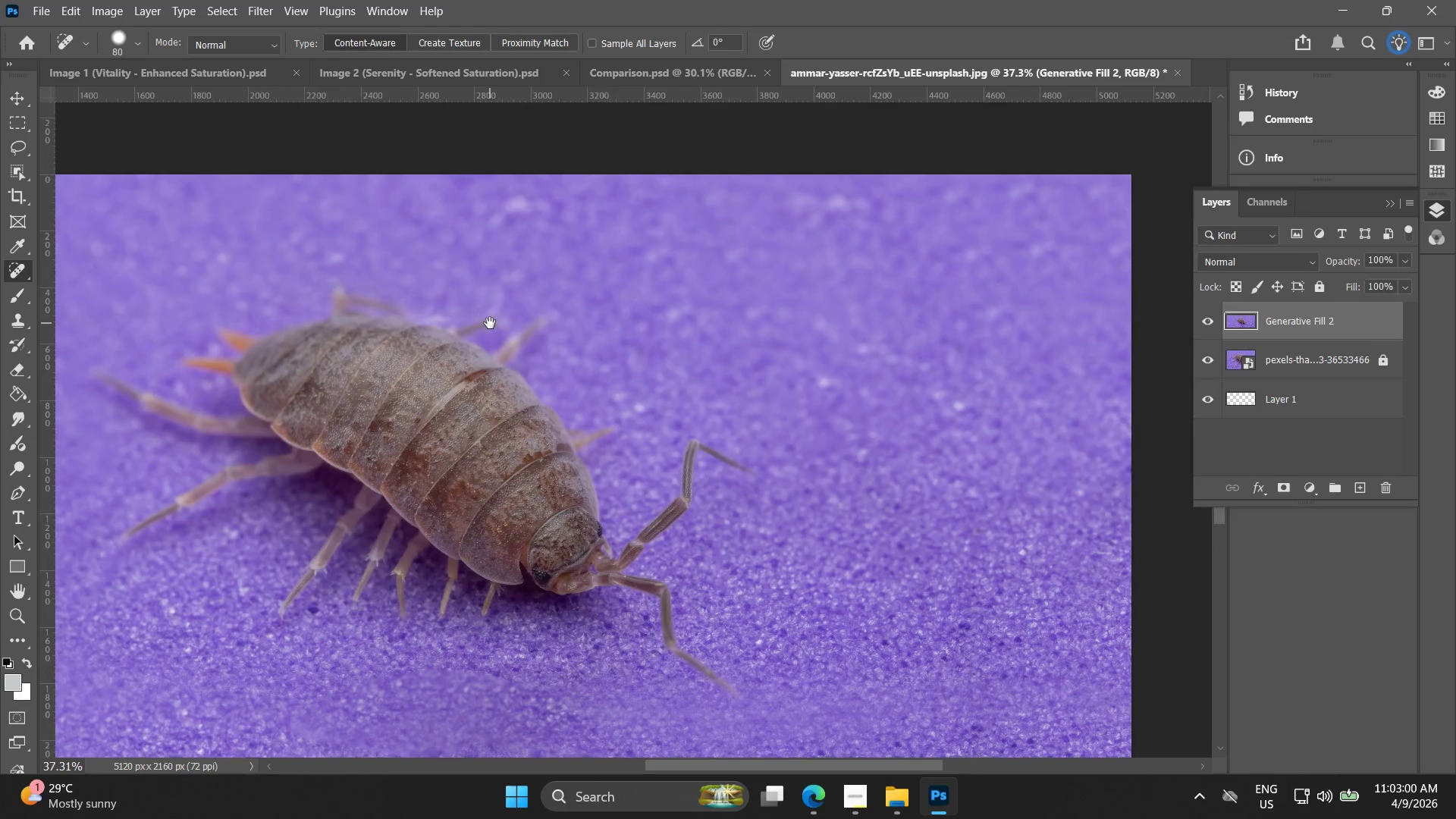 
scroll: coordinate [535, 301], scroll_direction: down, amount: 2.0
 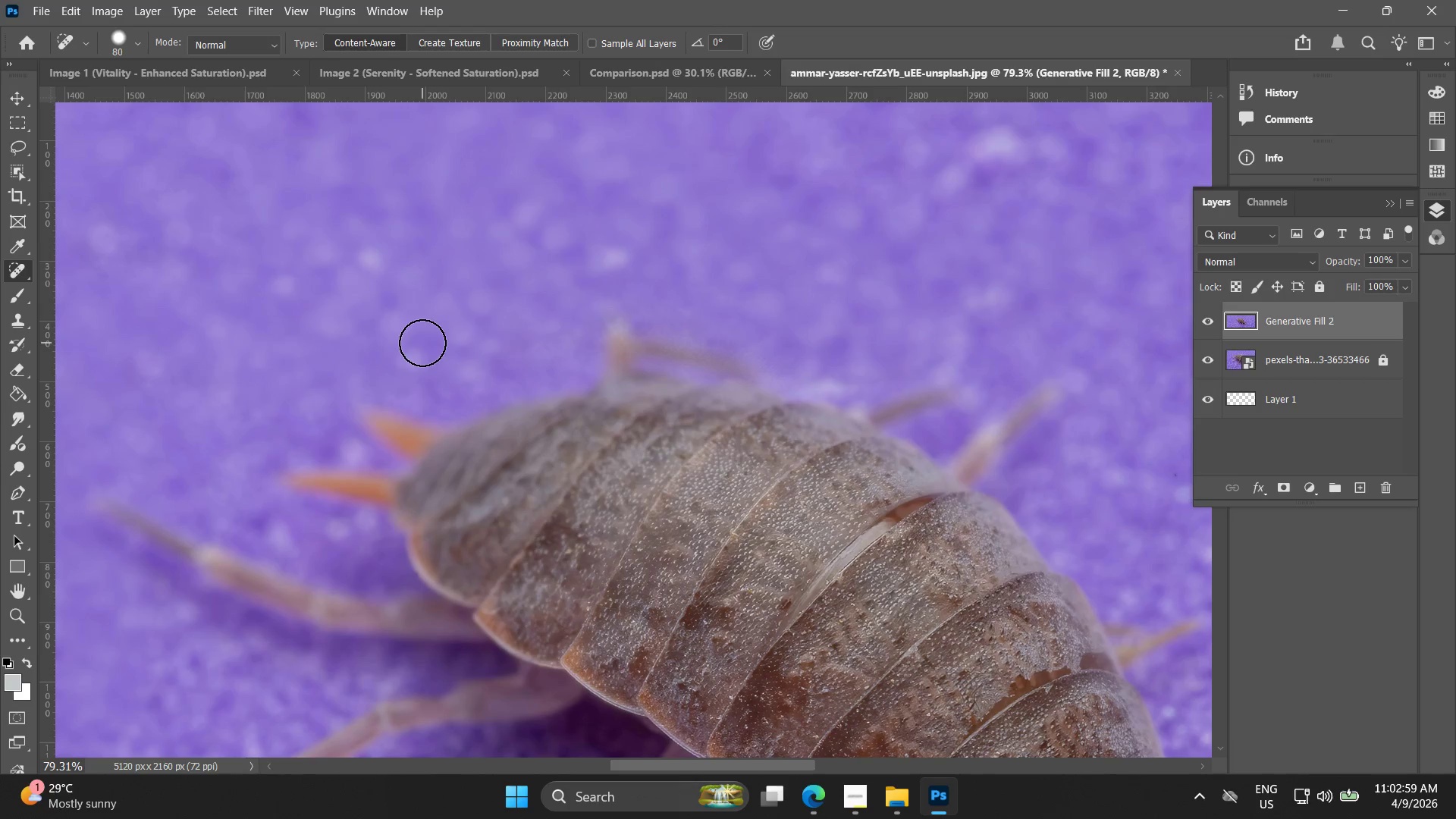 
hold_key(key=Space, duration=1.25)
 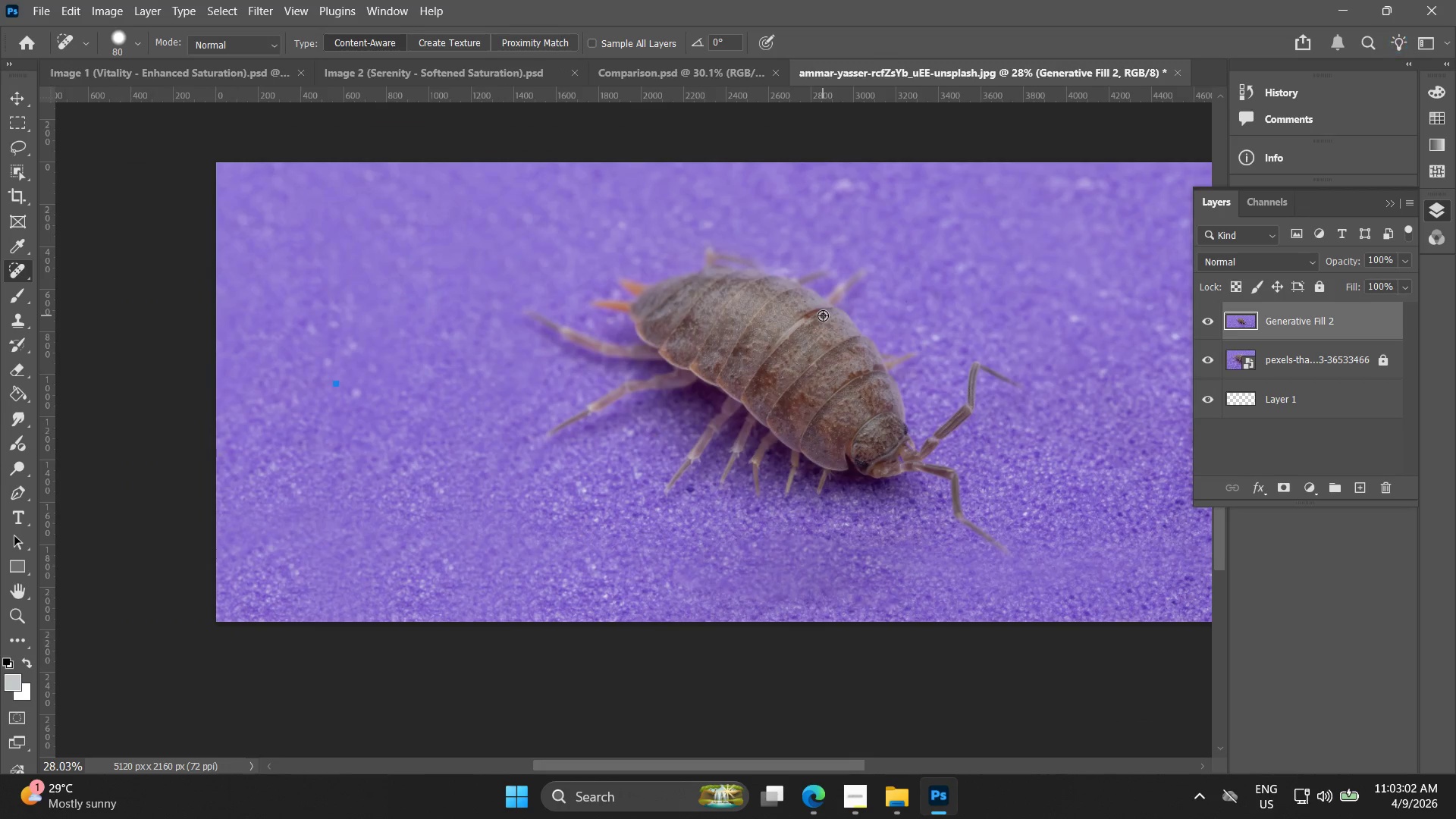 
left_click_drag(start_coordinate=[676, 351], to_coordinate=[490, 322])
 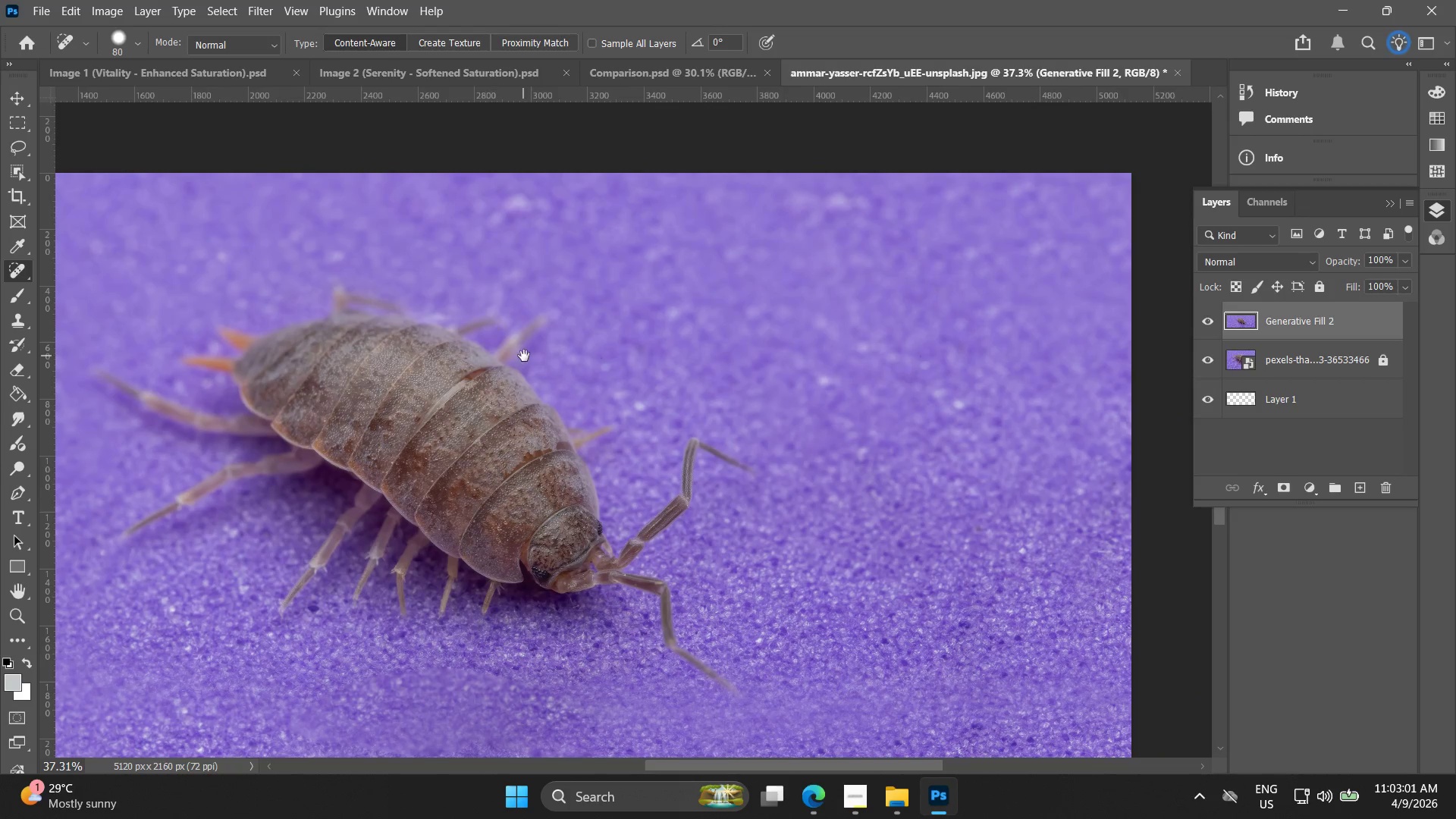 
scroll: coordinate [447, 312], scroll_direction: down, amount: 8.0
 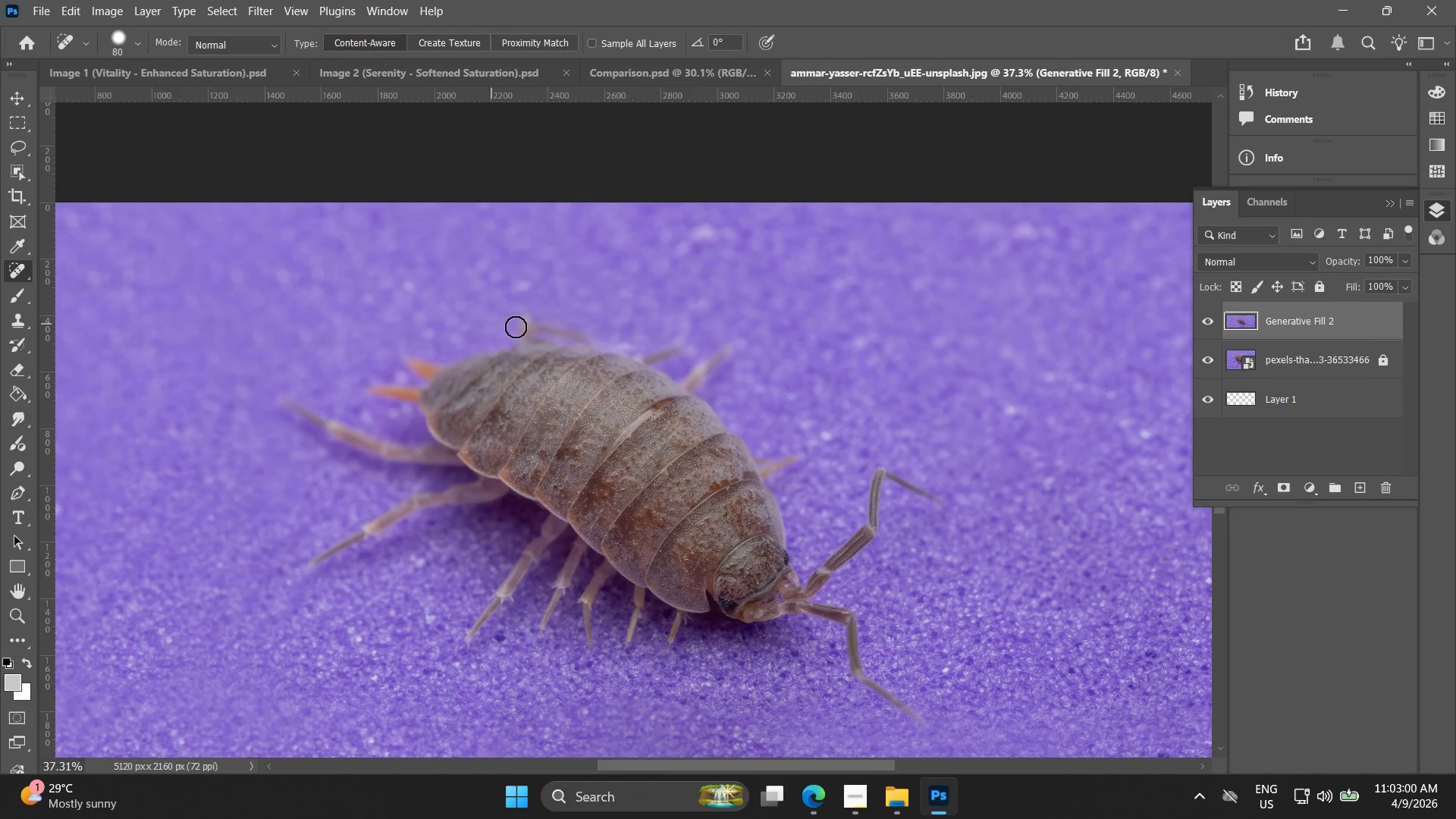 
left_click_drag(start_coordinate=[526, 356], to_coordinate=[858, 295])
 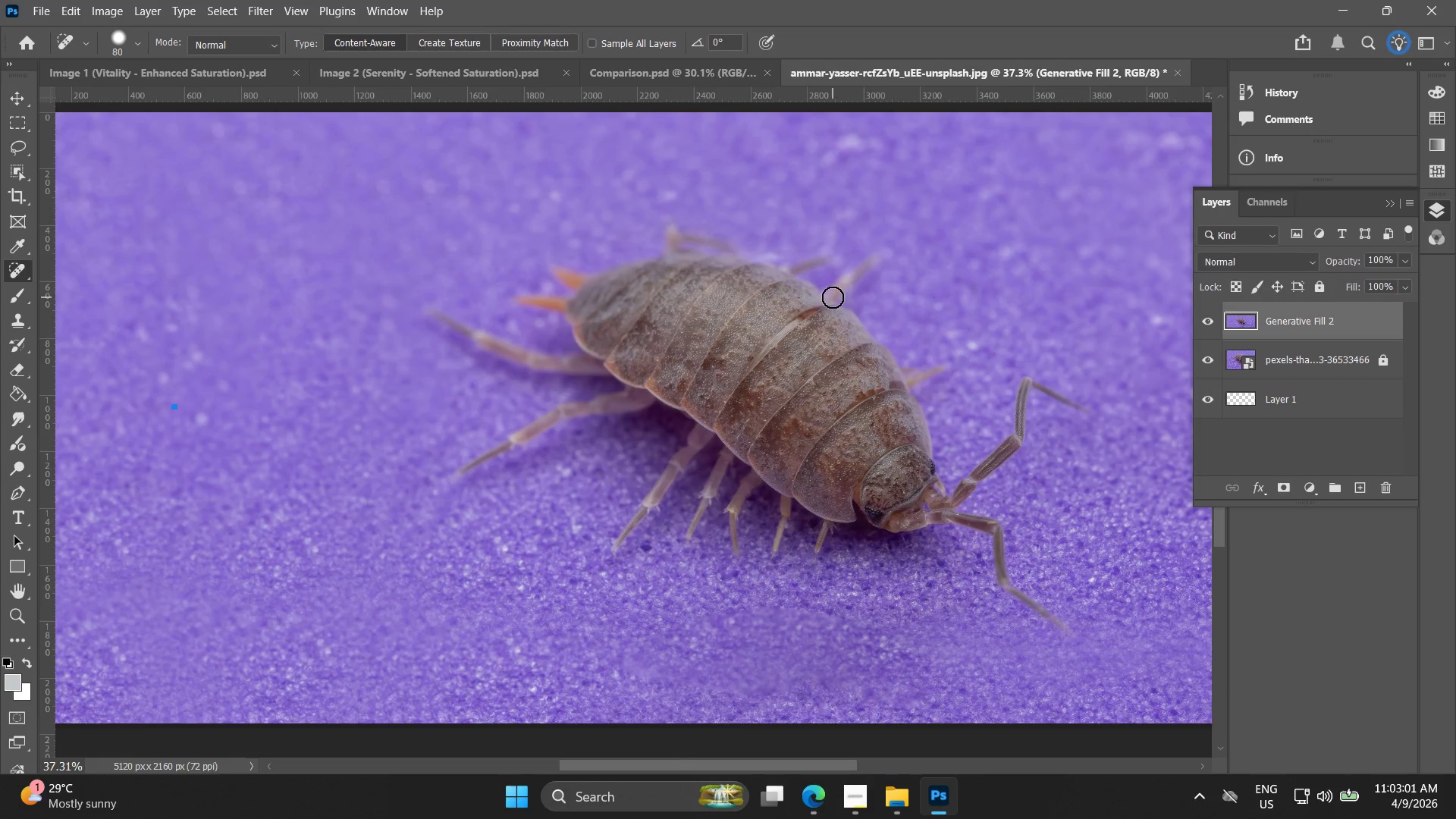 
hold_key(key=AltLeft, duration=0.55)
 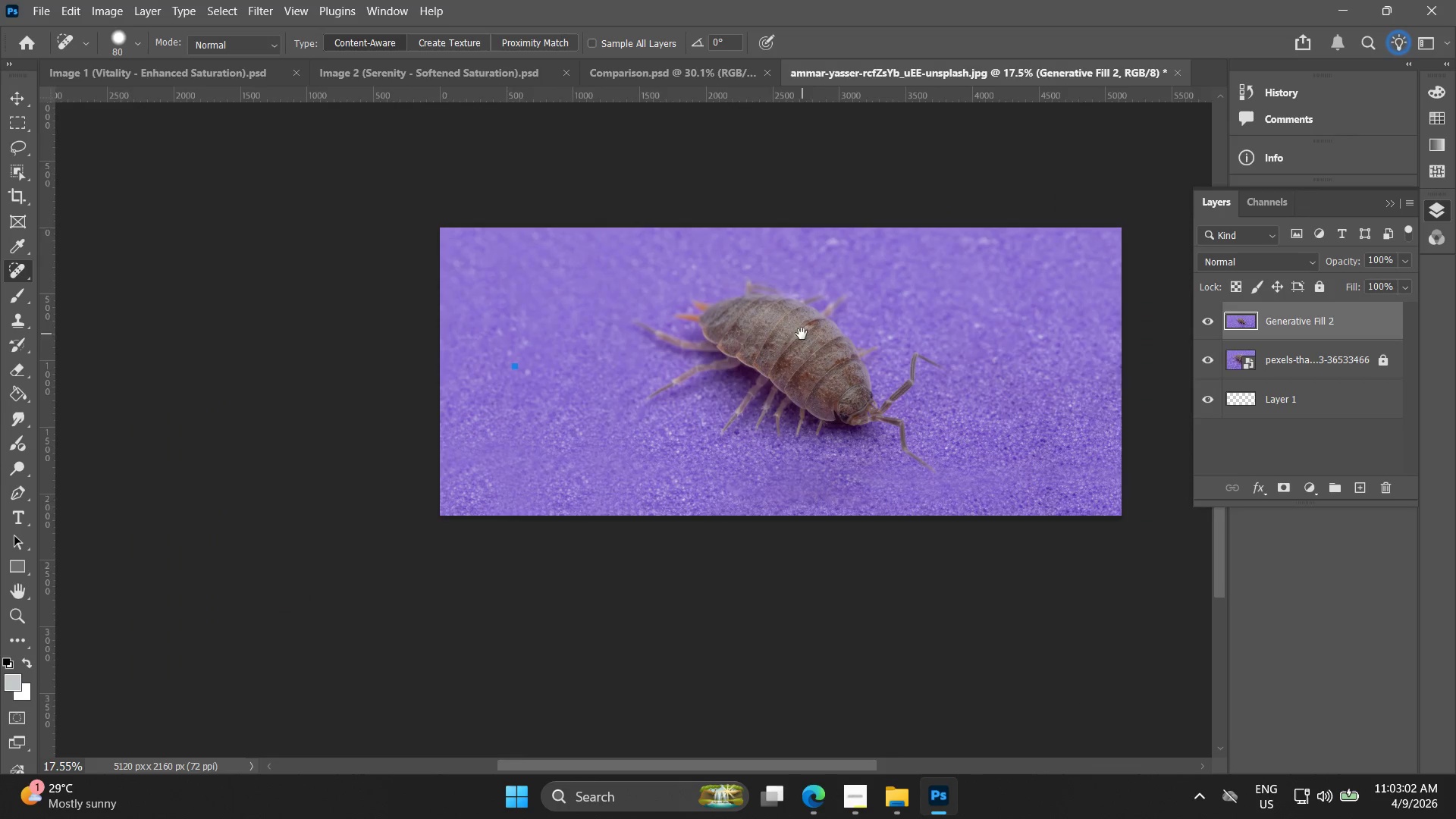 
hold_key(key=Space, duration=0.72)
 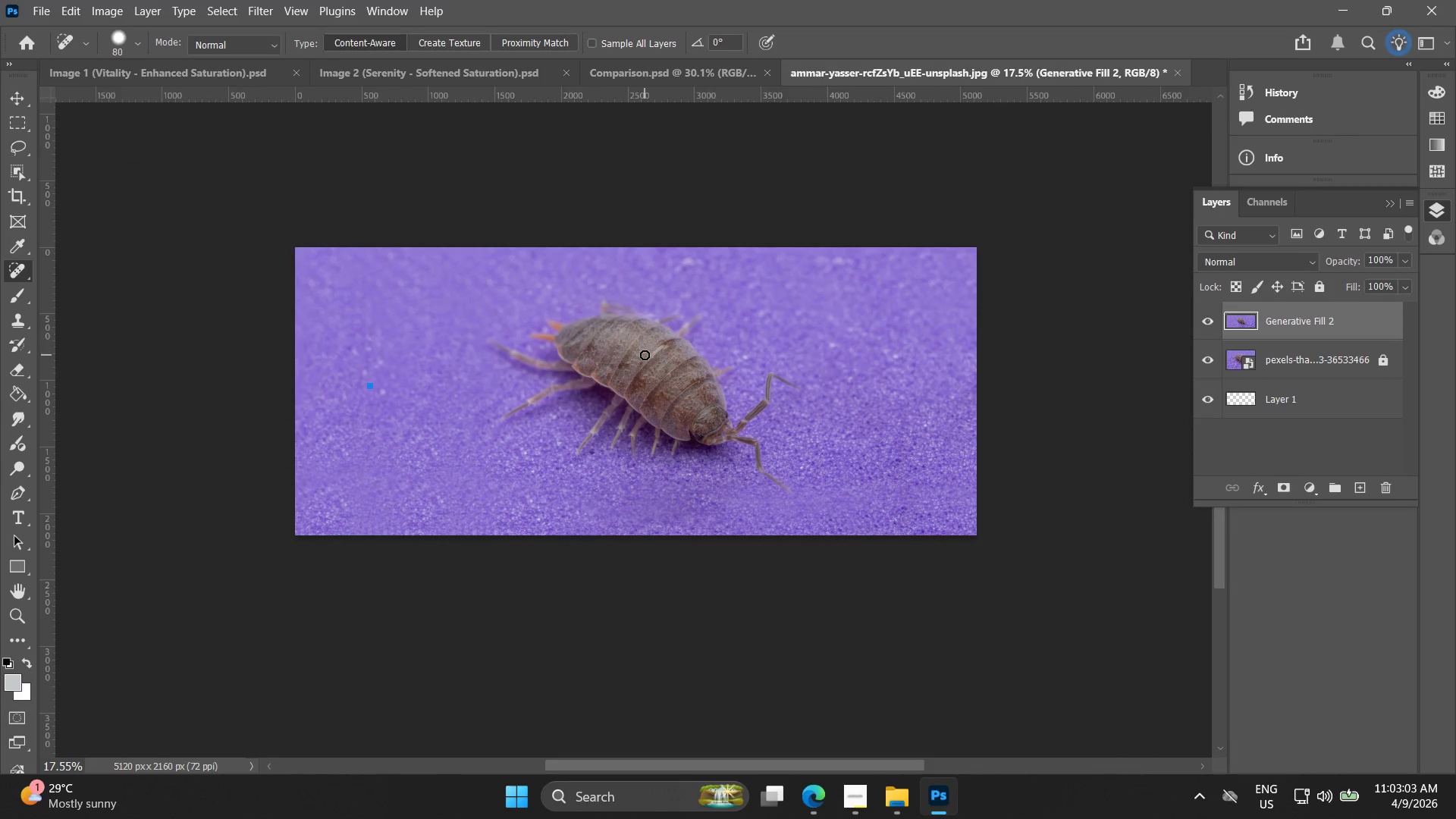 
scroll: coordinate [815, 339], scroll_direction: down, amount: 8.0
 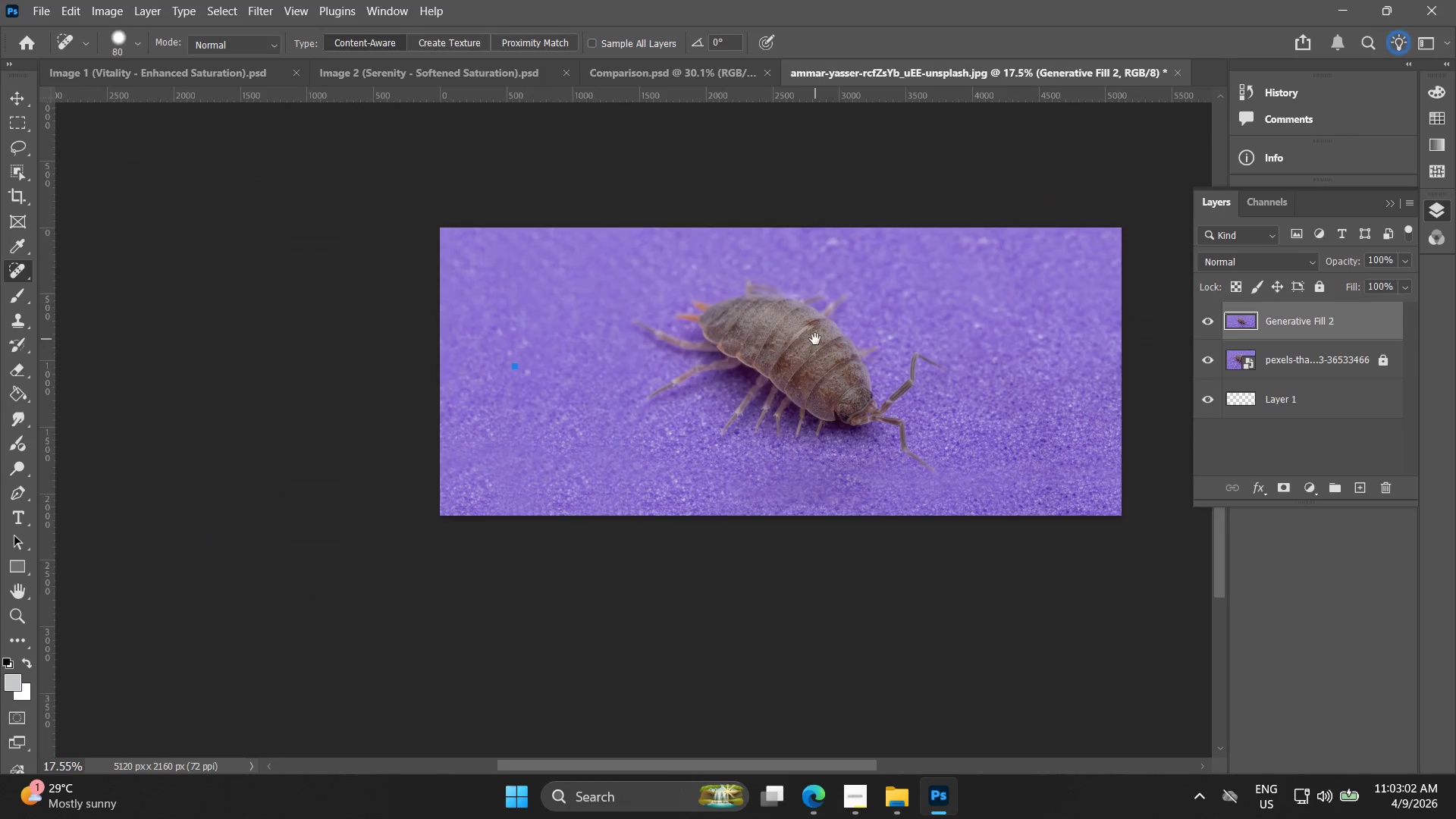 
left_click_drag(start_coordinate=[789, 334], to_coordinate=[645, 354])
 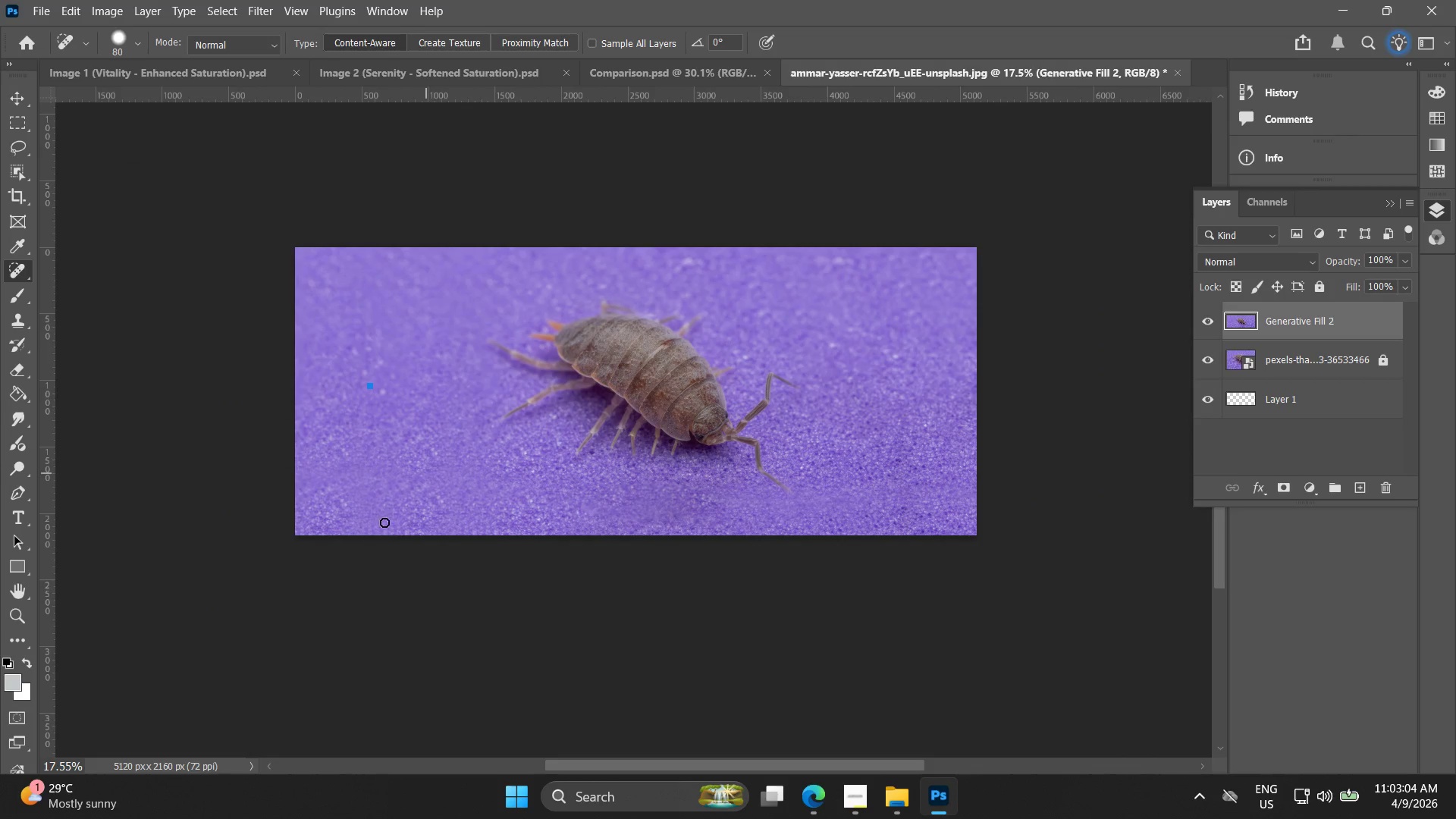 
key(Alt+AltLeft)
 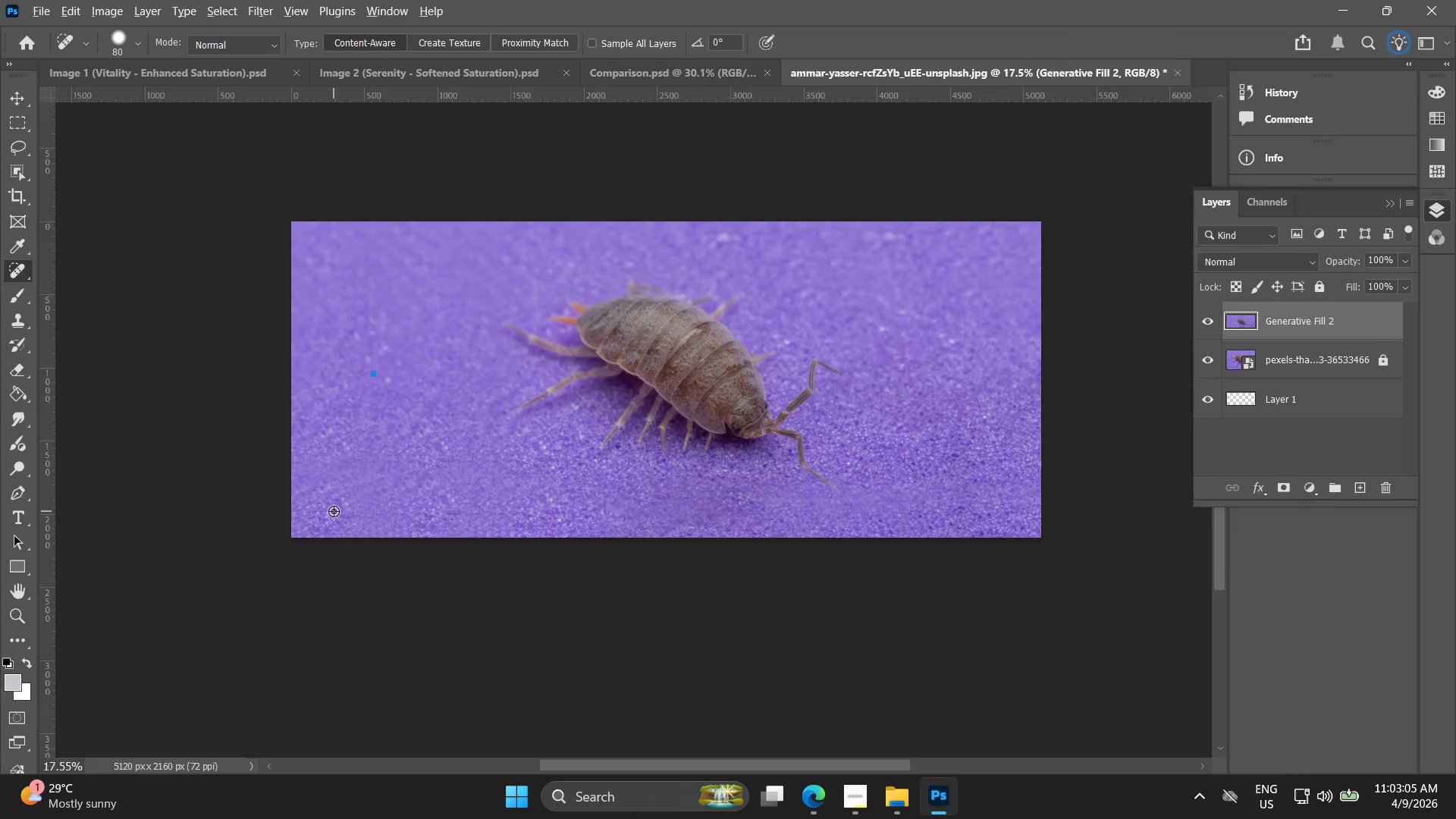 
scroll: coordinate [332, 511], scroll_direction: up, amount: 5.0
 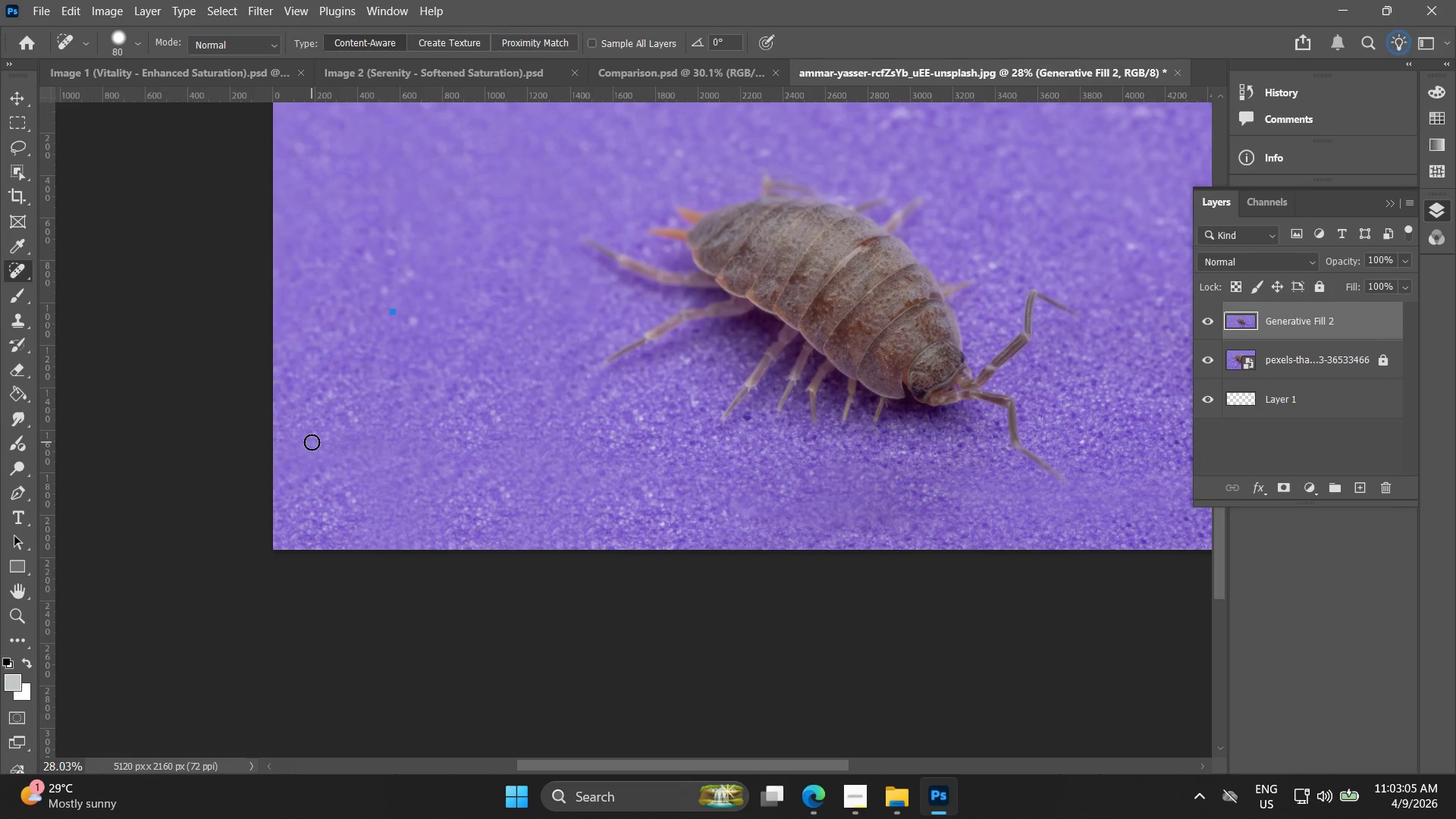 
left_click_drag(start_coordinate=[307, 443], to_coordinate=[356, 460])
 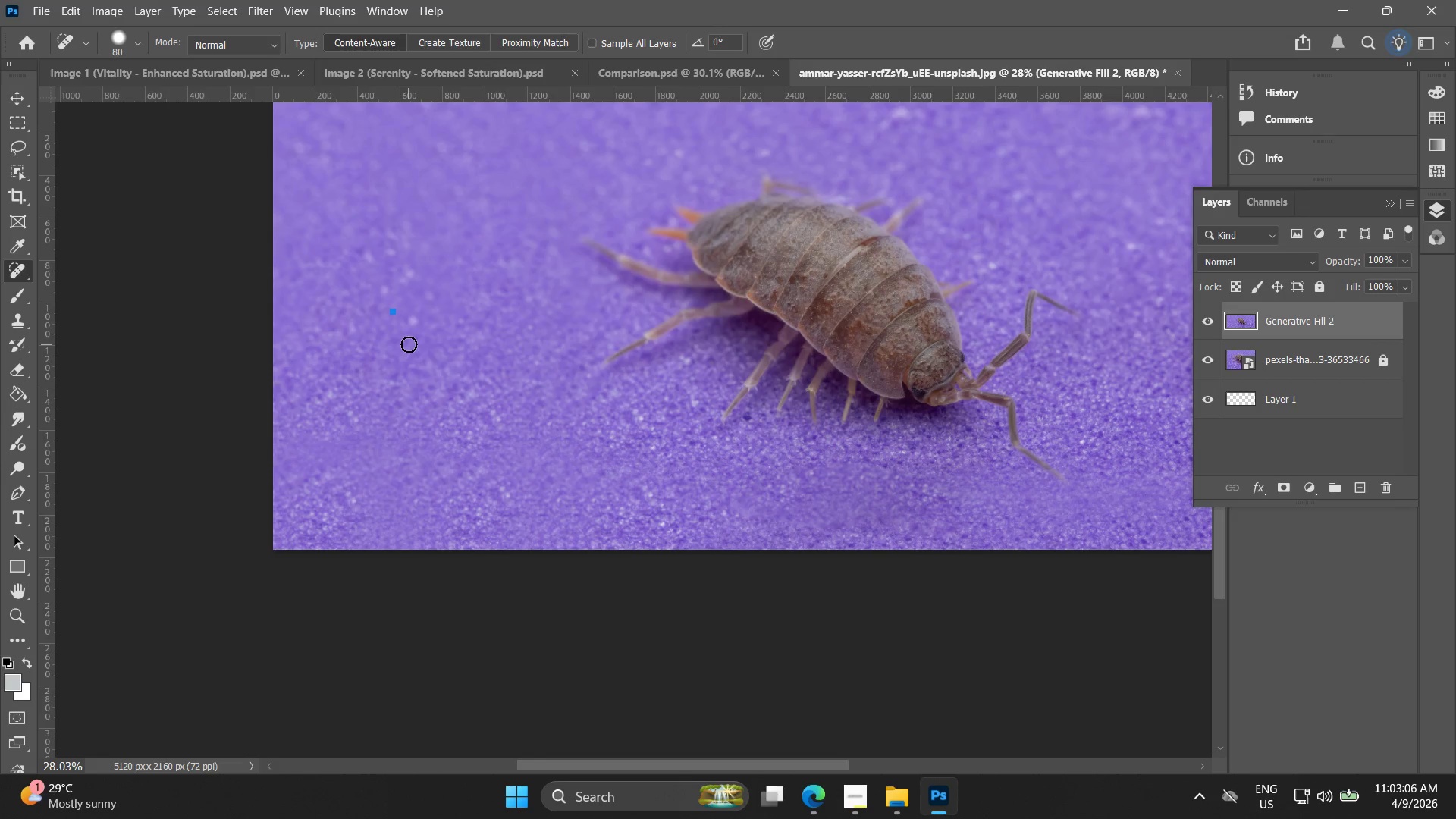 
left_click_drag(start_coordinate=[414, 328], to_coordinate=[408, 323])
 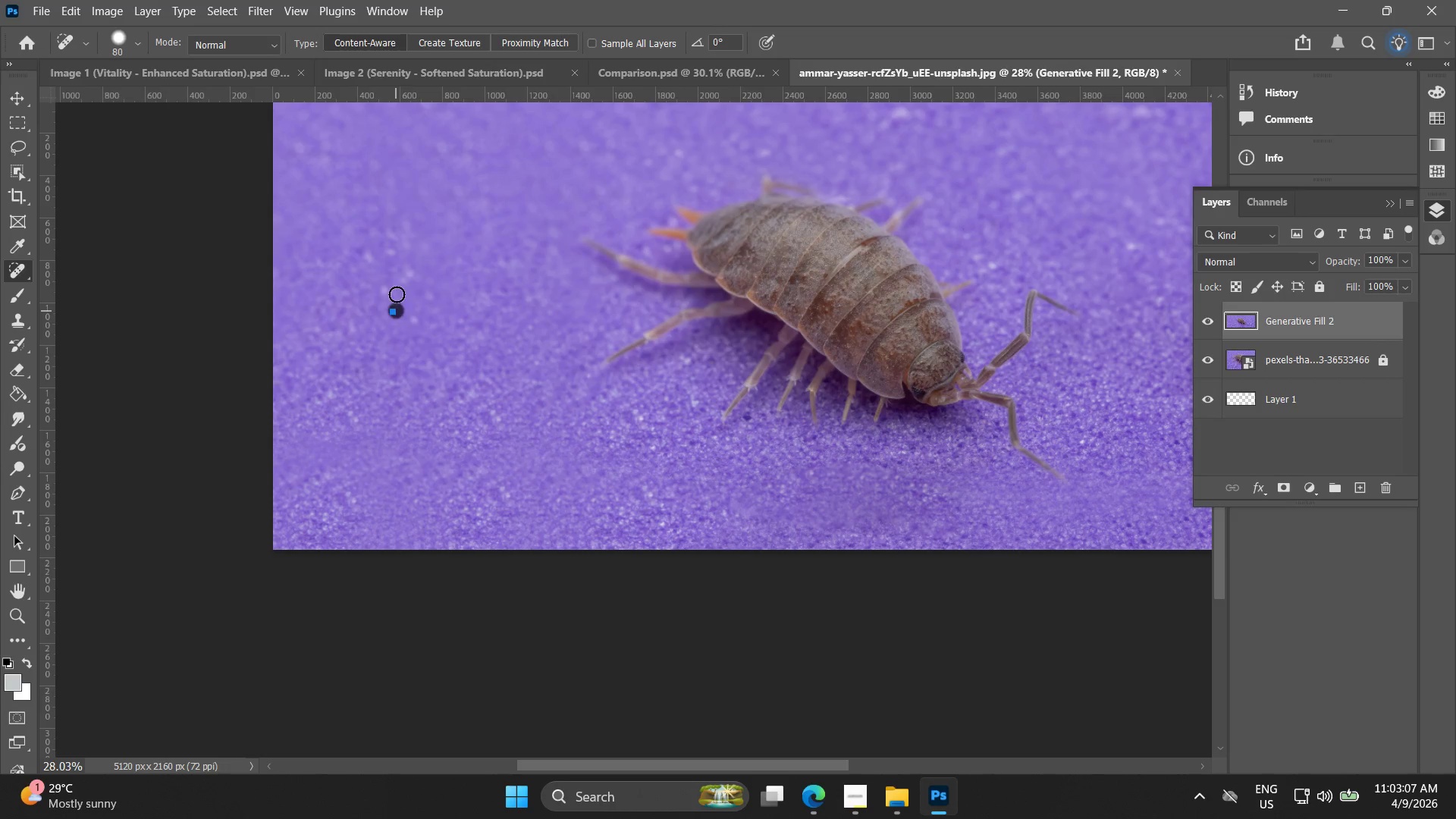 
left_click_drag(start_coordinate=[400, 278], to_coordinate=[381, 287])
 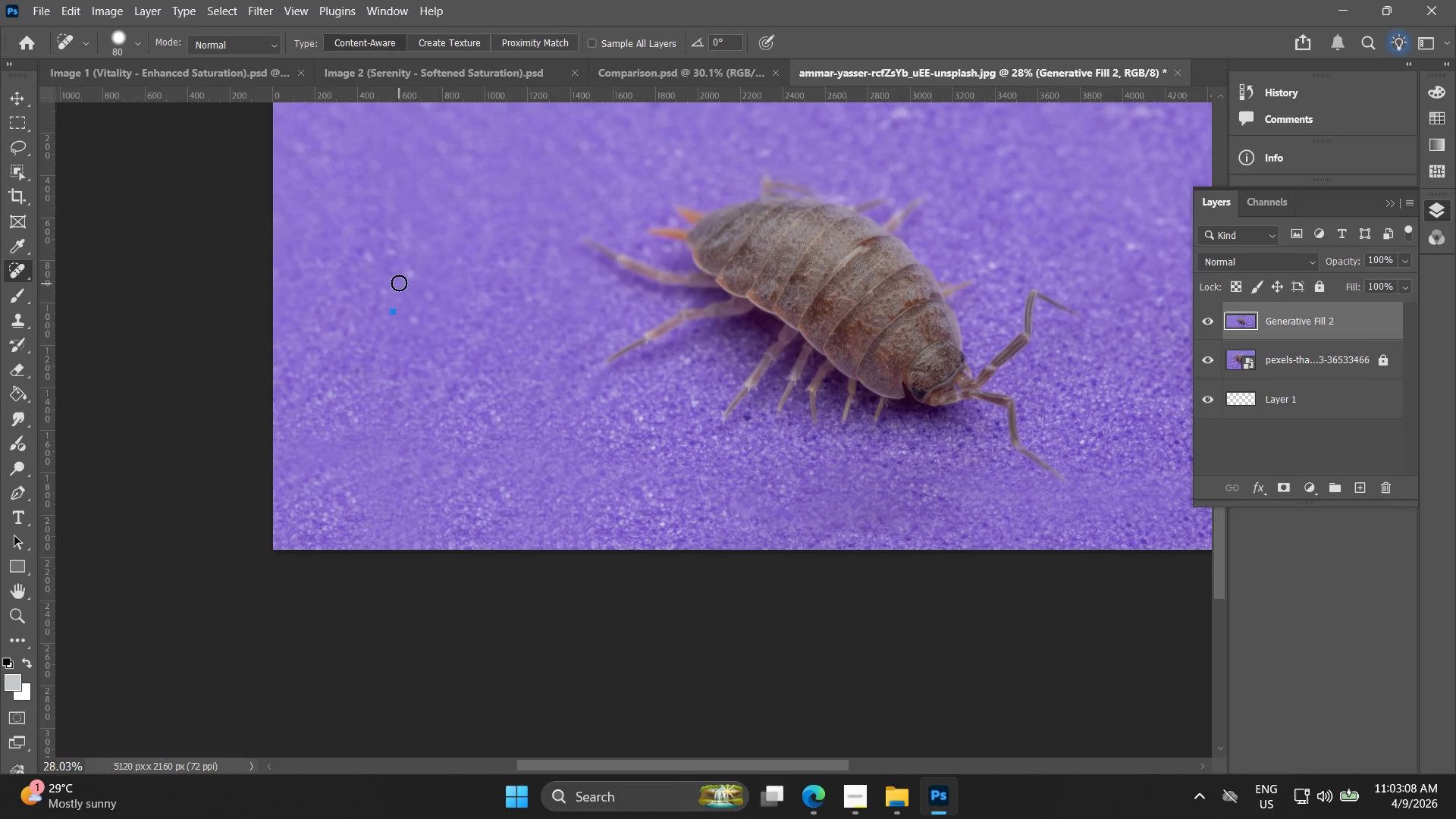 
left_click_drag(start_coordinate=[391, 286], to_coordinate=[380, 294])
 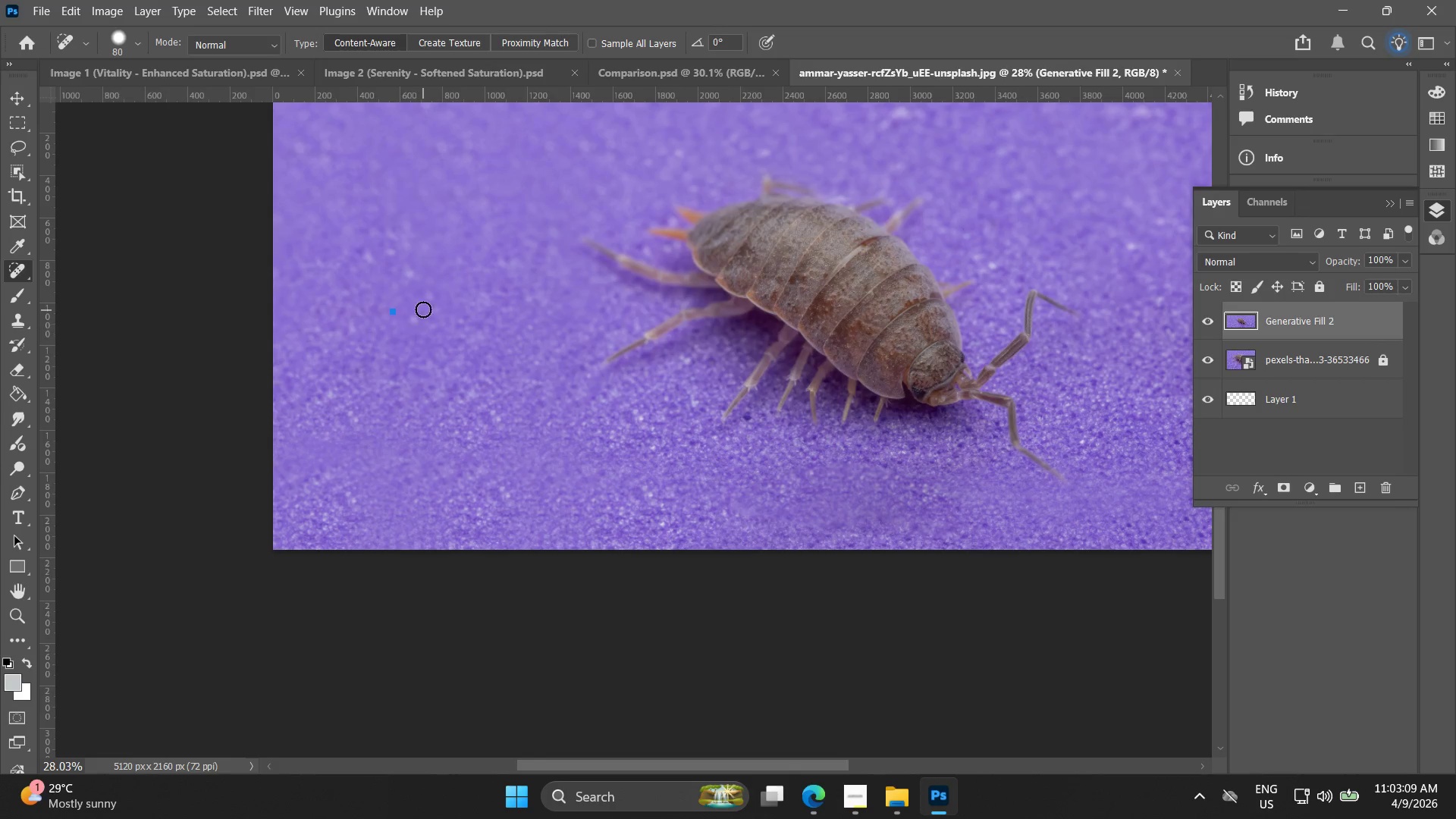 
key(Alt+AltLeft)
 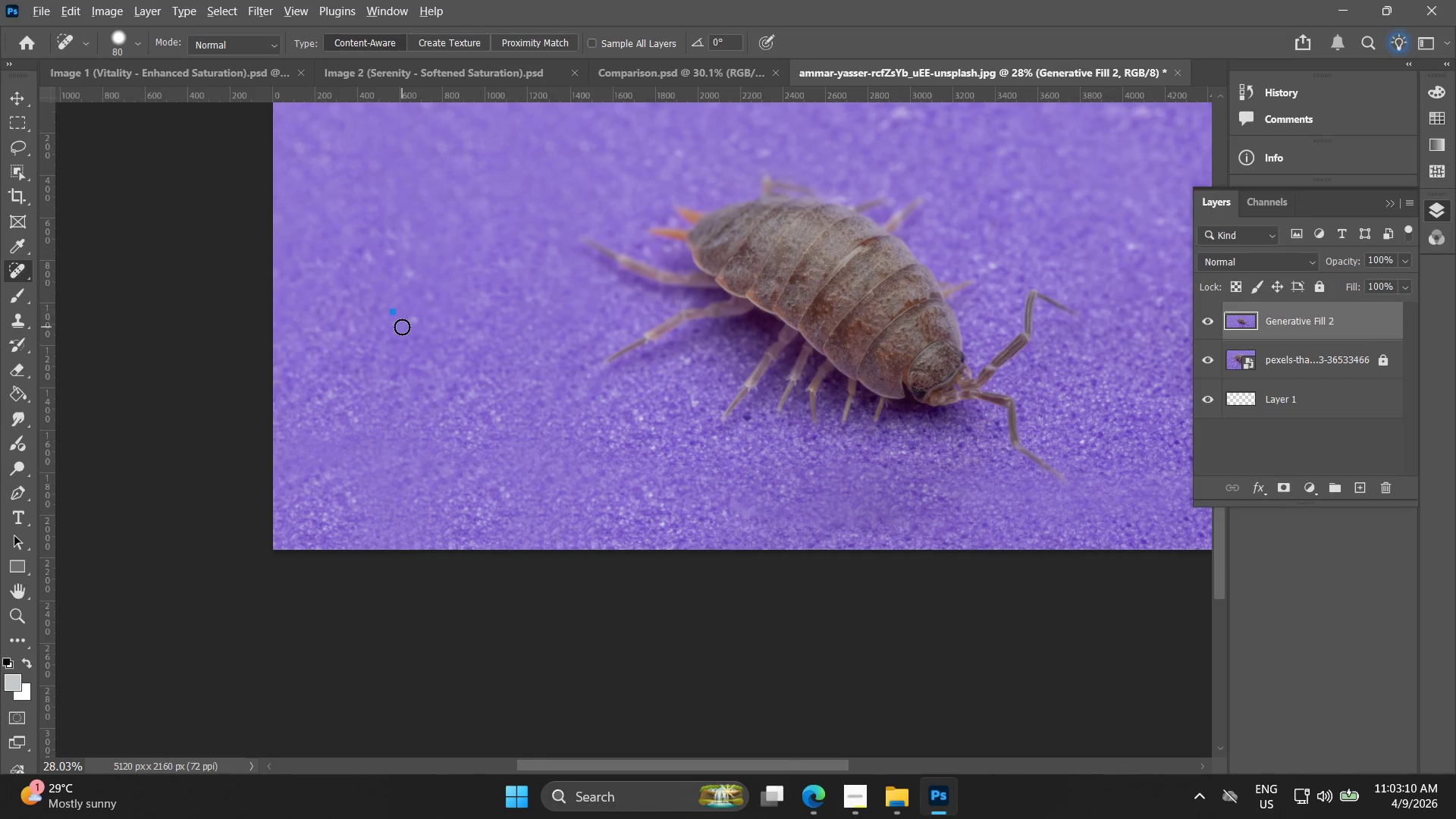 
hold_key(key=Space, duration=0.47)
 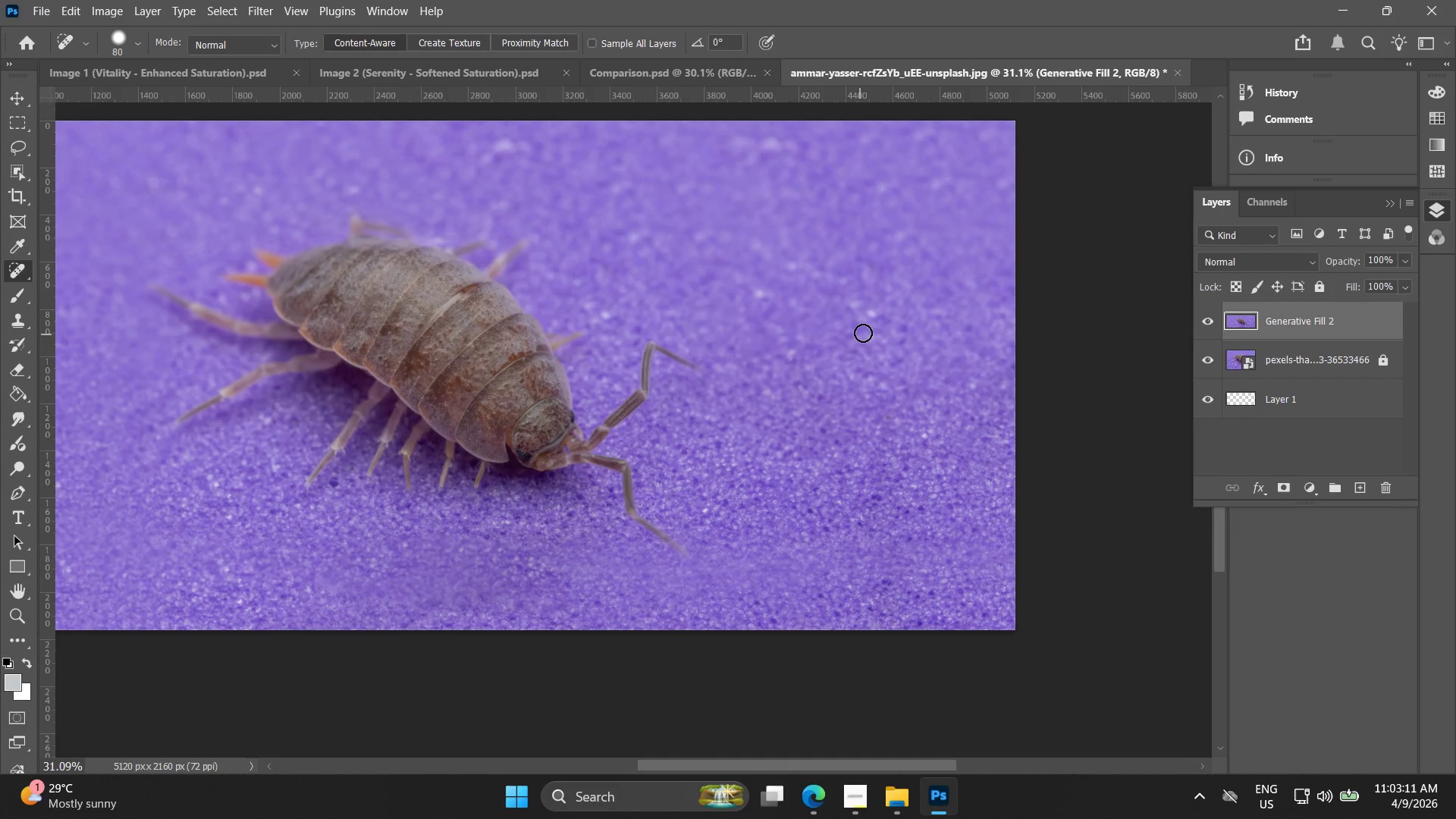 
left_click_drag(start_coordinate=[650, 365], to_coordinate=[481, 413])
 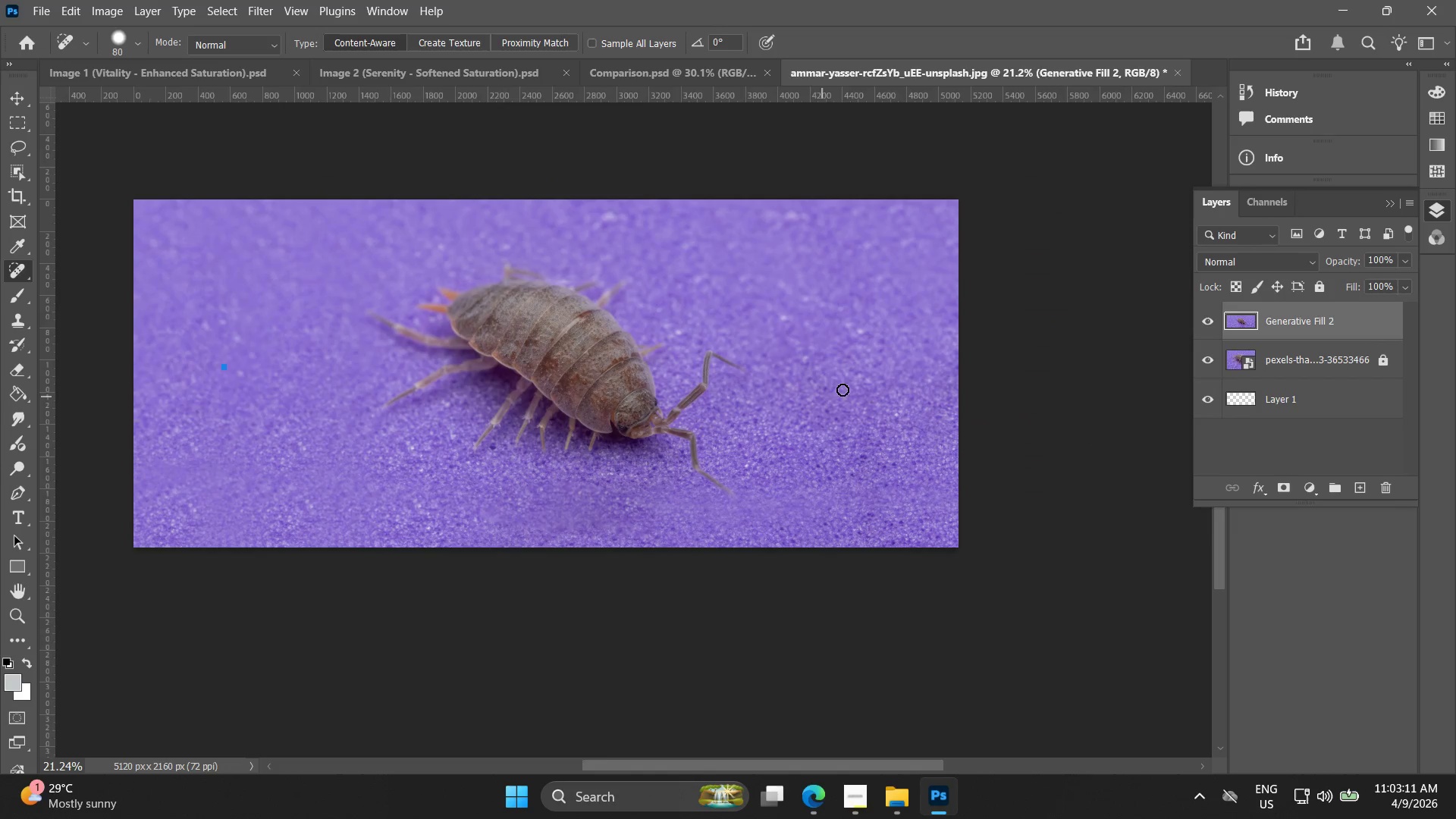 
scroll: coordinate [397, 340], scroll_direction: down, amount: 3.0
 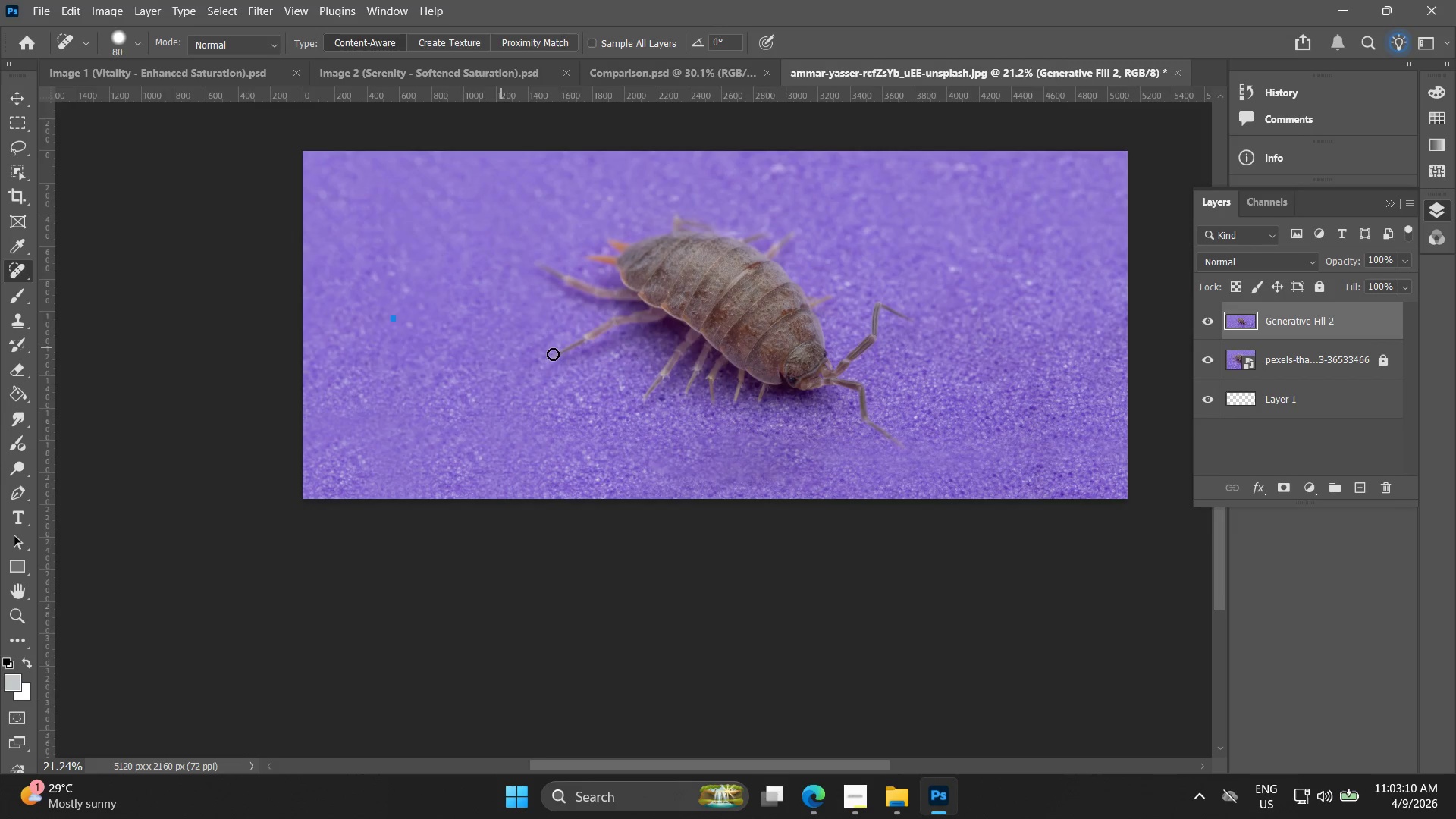 
key(Alt+AltLeft)
 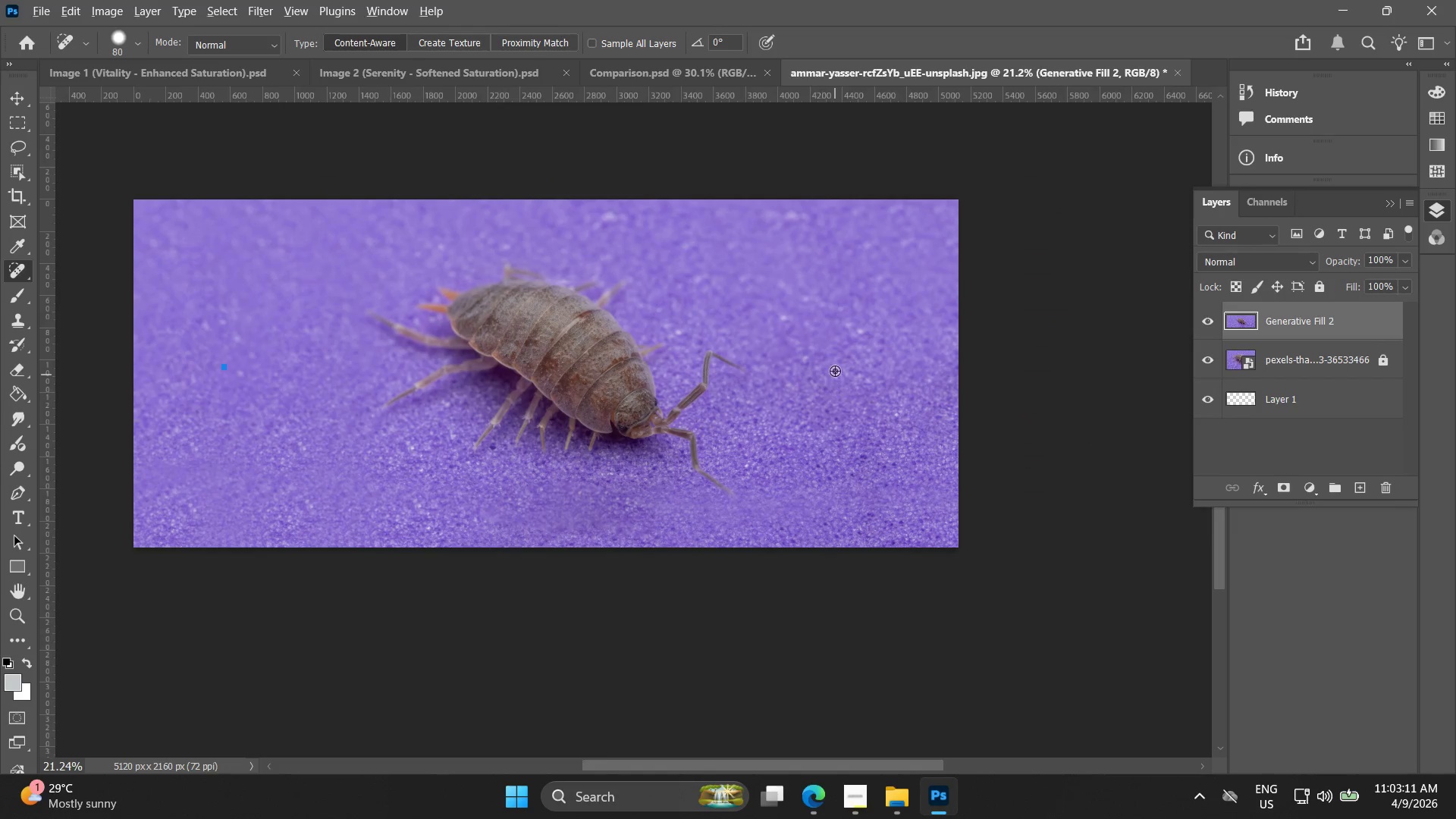 
scroll: coordinate [839, 359], scroll_direction: up, amount: 4.0
 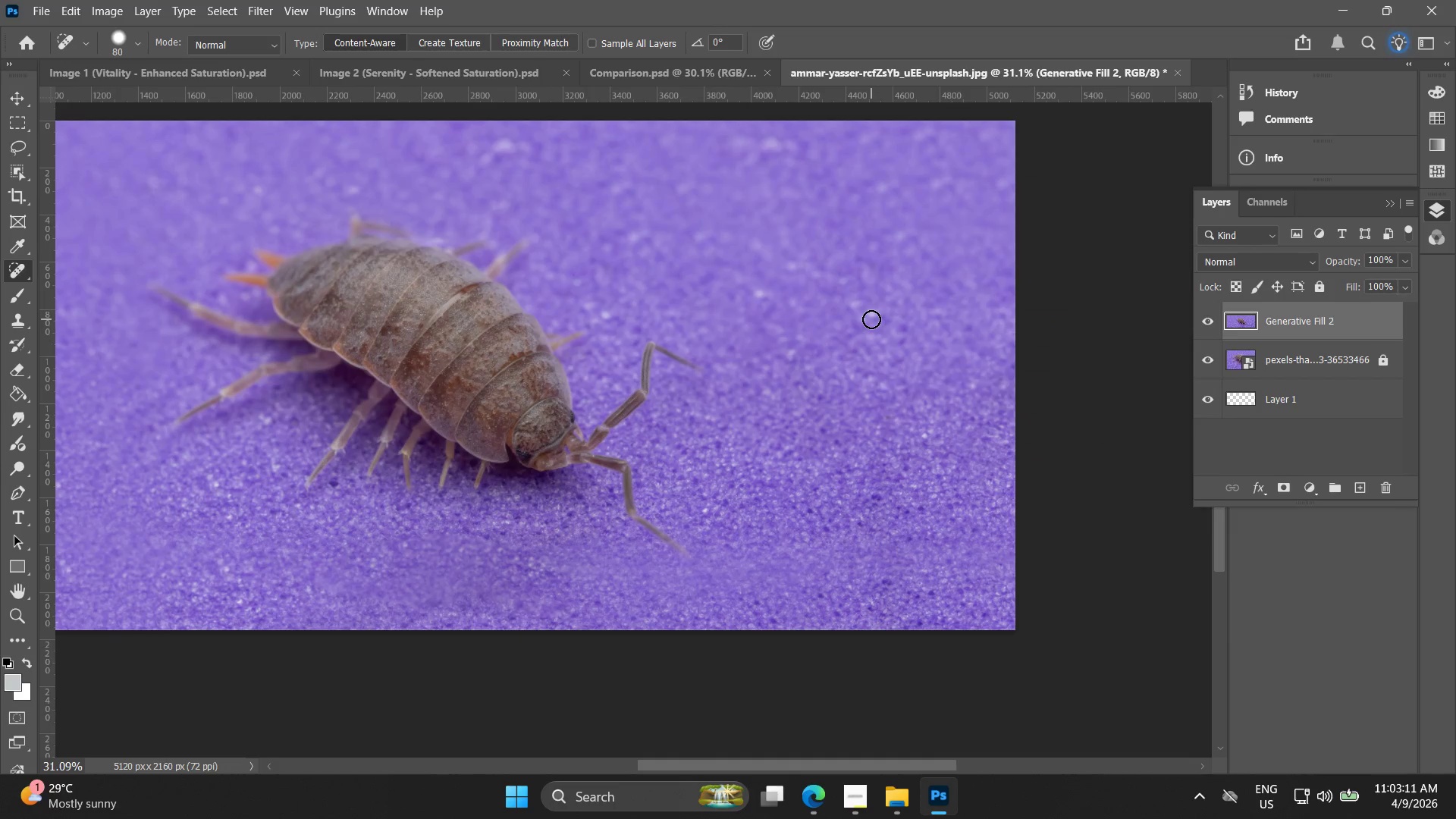 
left_click([872, 317])
 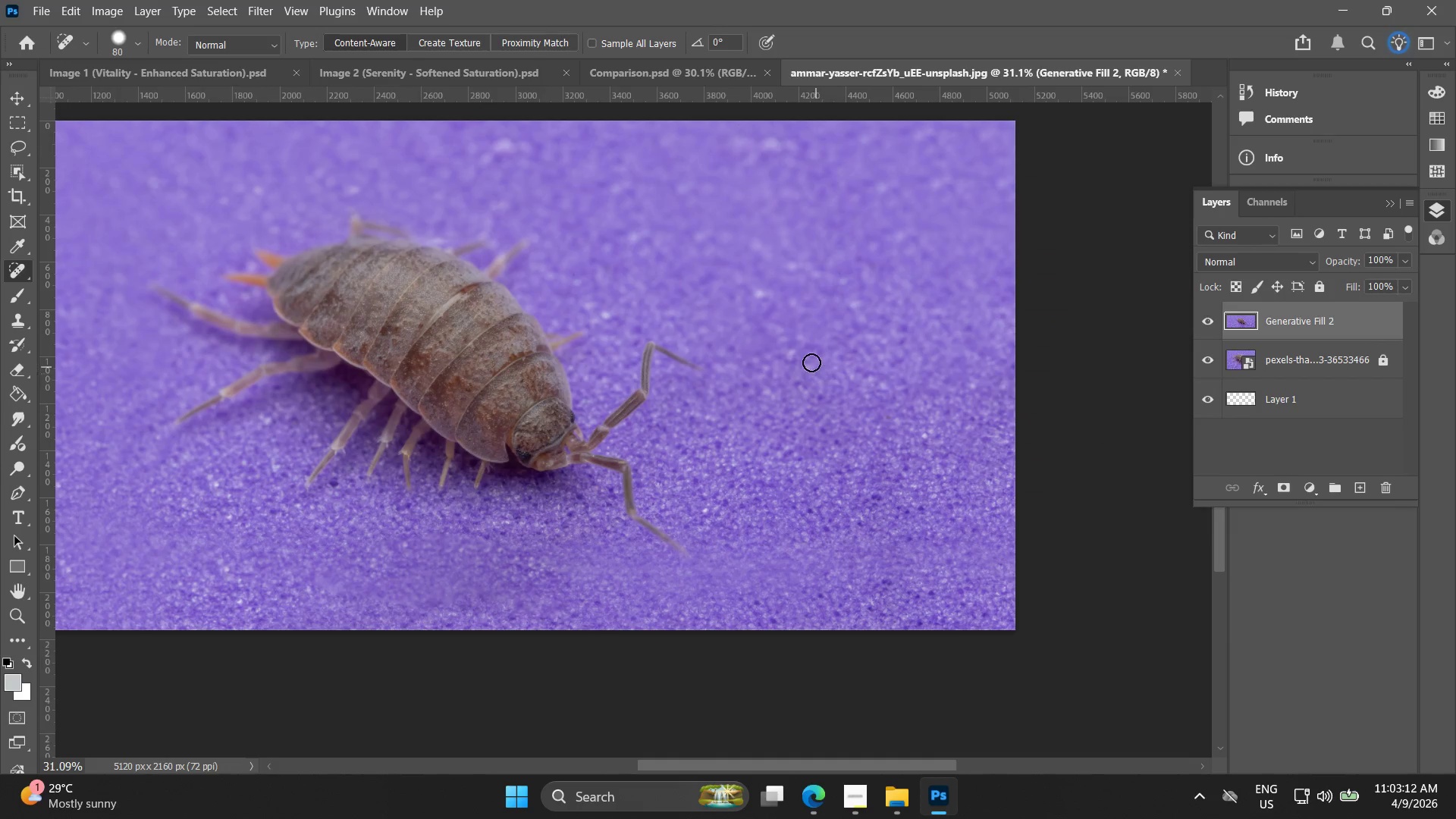 
left_click_drag(start_coordinate=[791, 351], to_coordinate=[785, 355])
 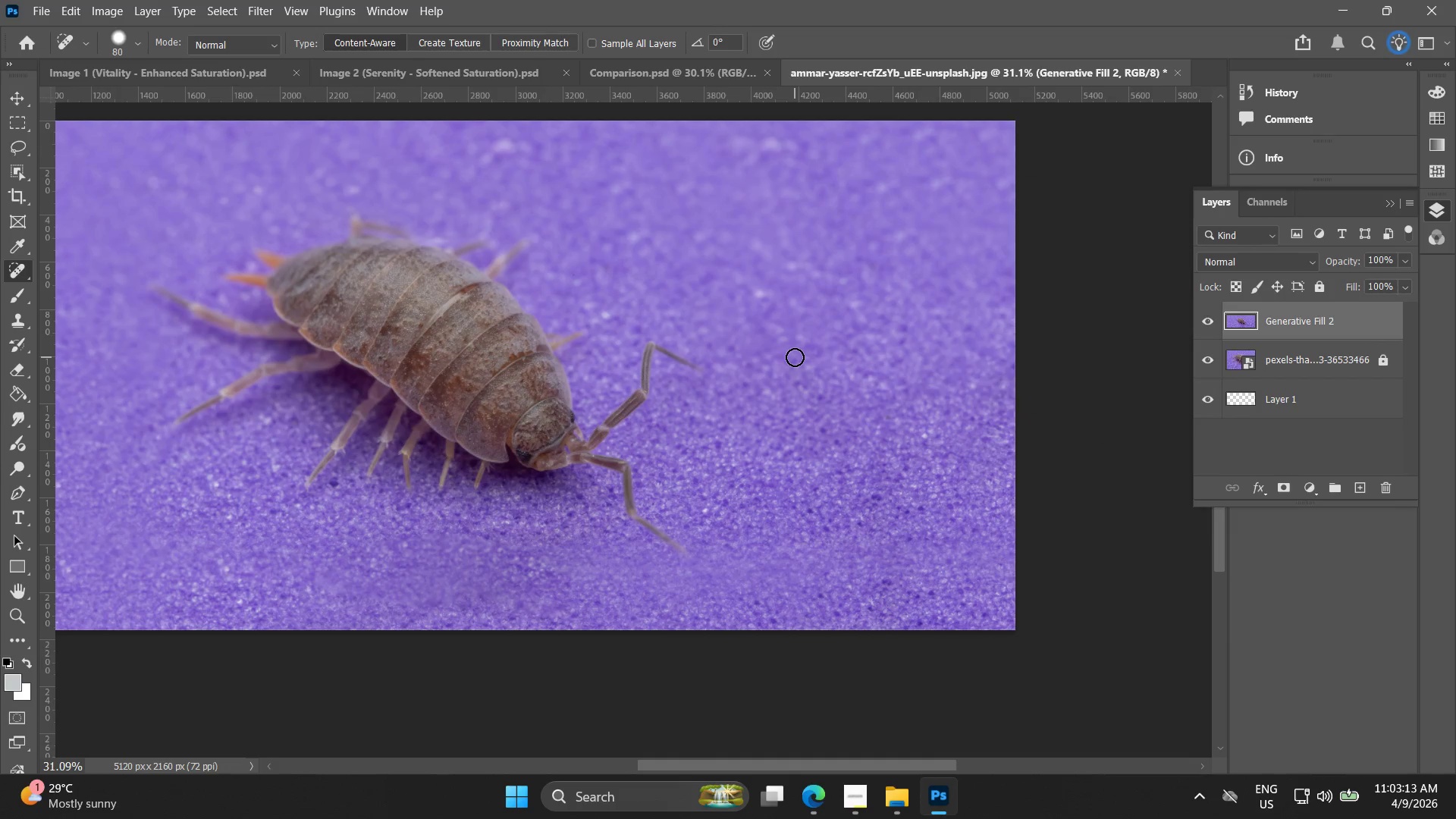 
key(Alt+AltLeft)
 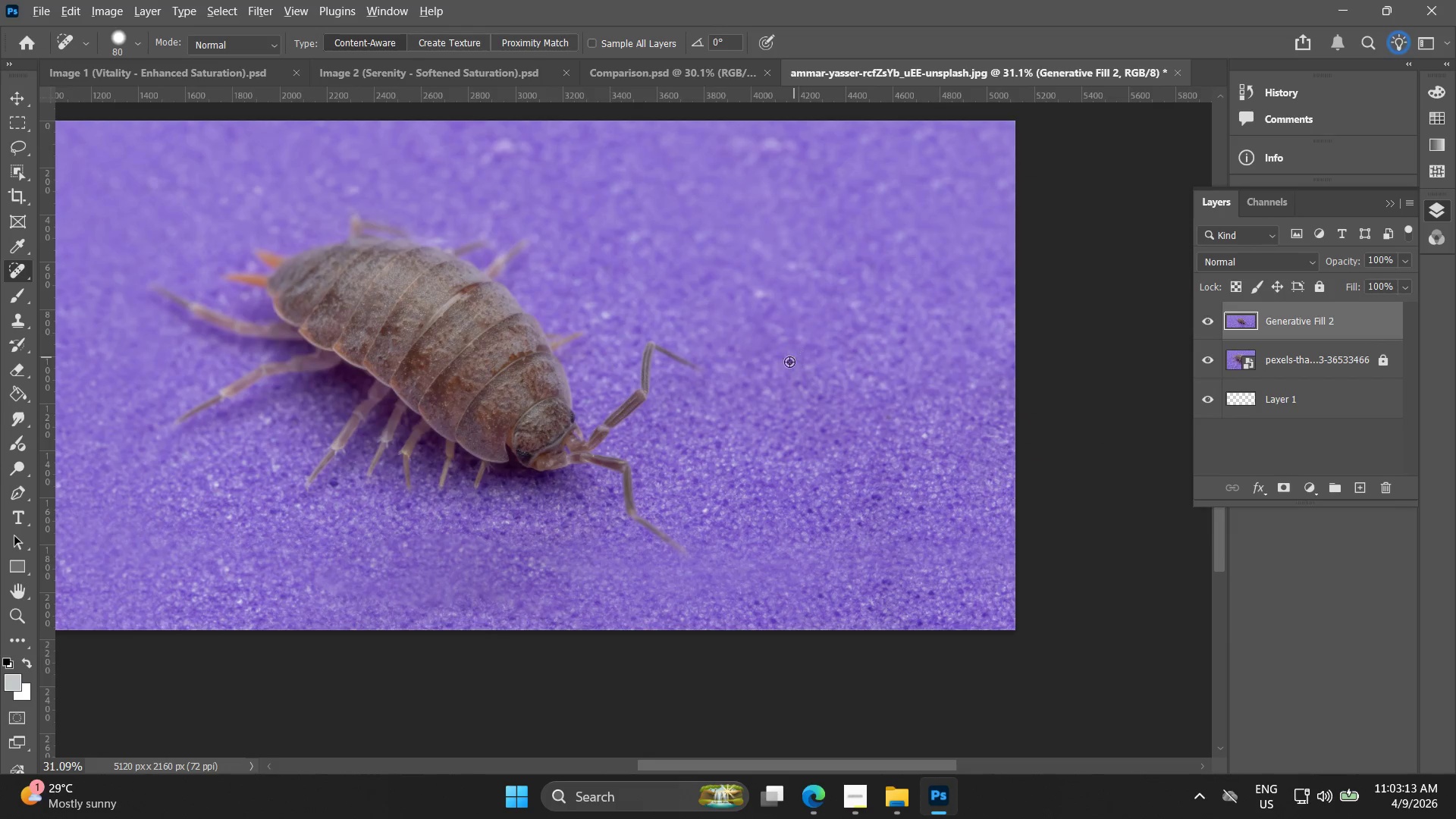 
hold_key(key=Space, duration=1.34)
 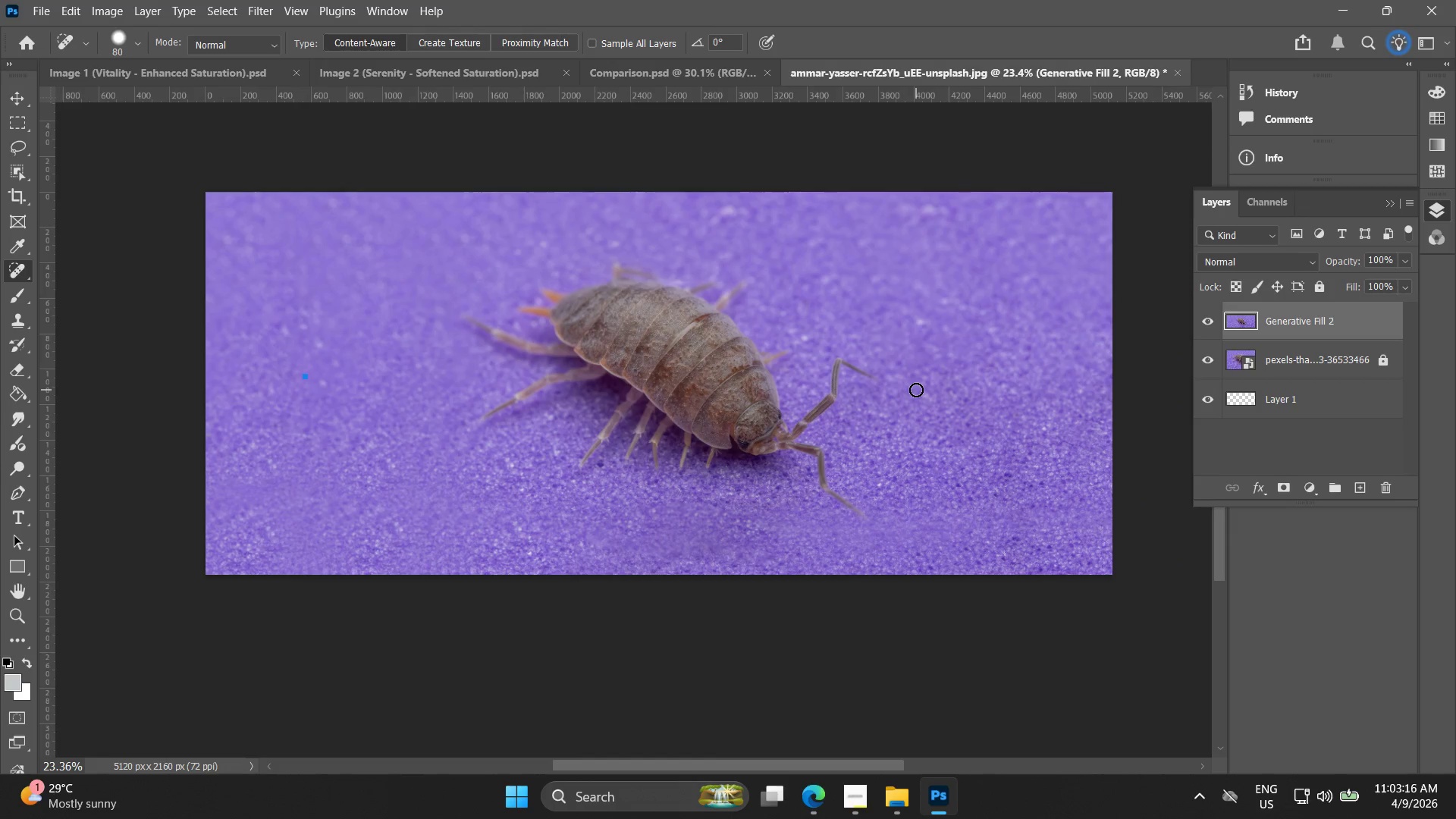 
left_click_drag(start_coordinate=[768, 388], to_coordinate=[922, 397])
 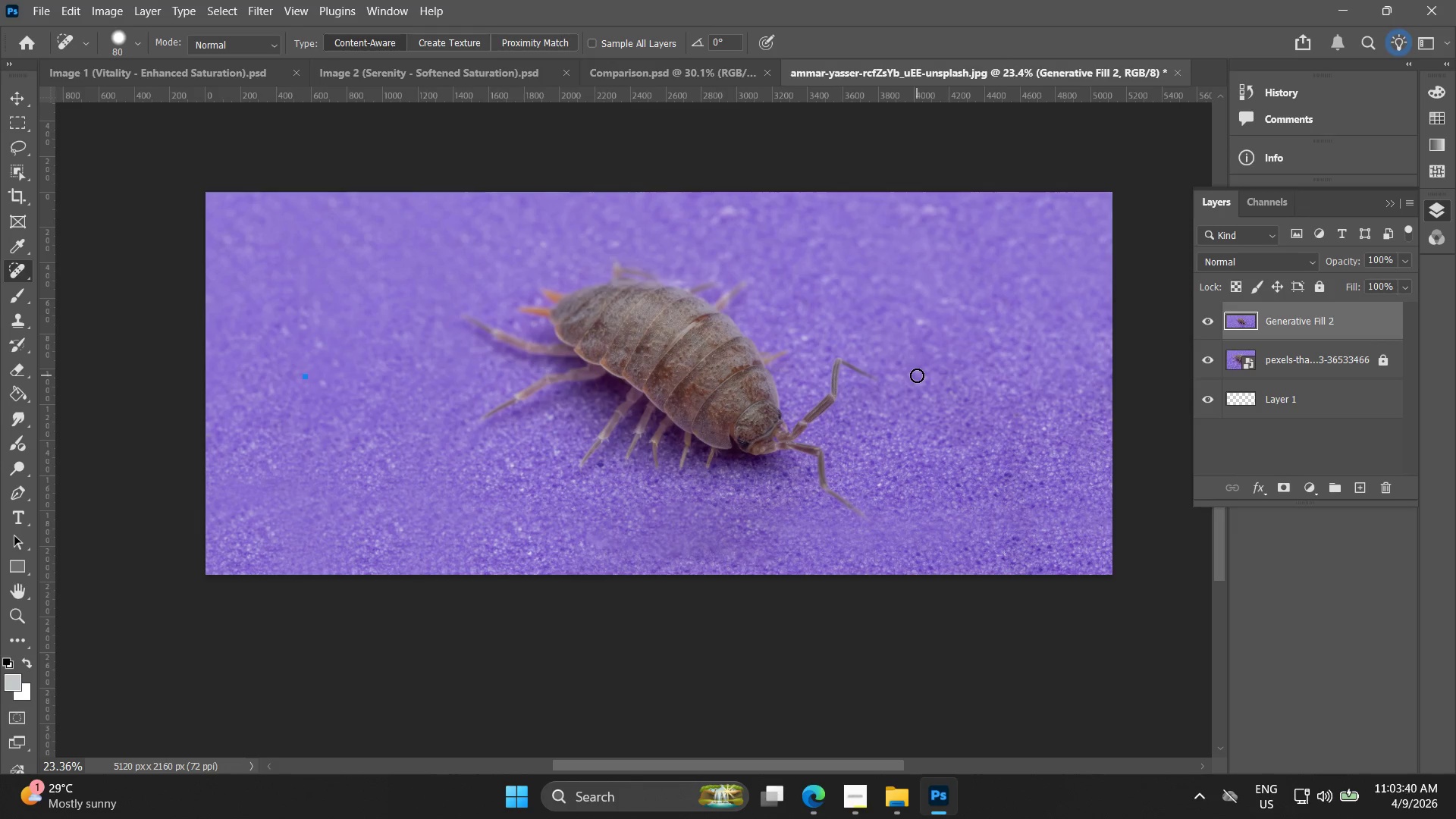 
scroll: coordinate [785, 373], scroll_direction: down, amount: 3.0